 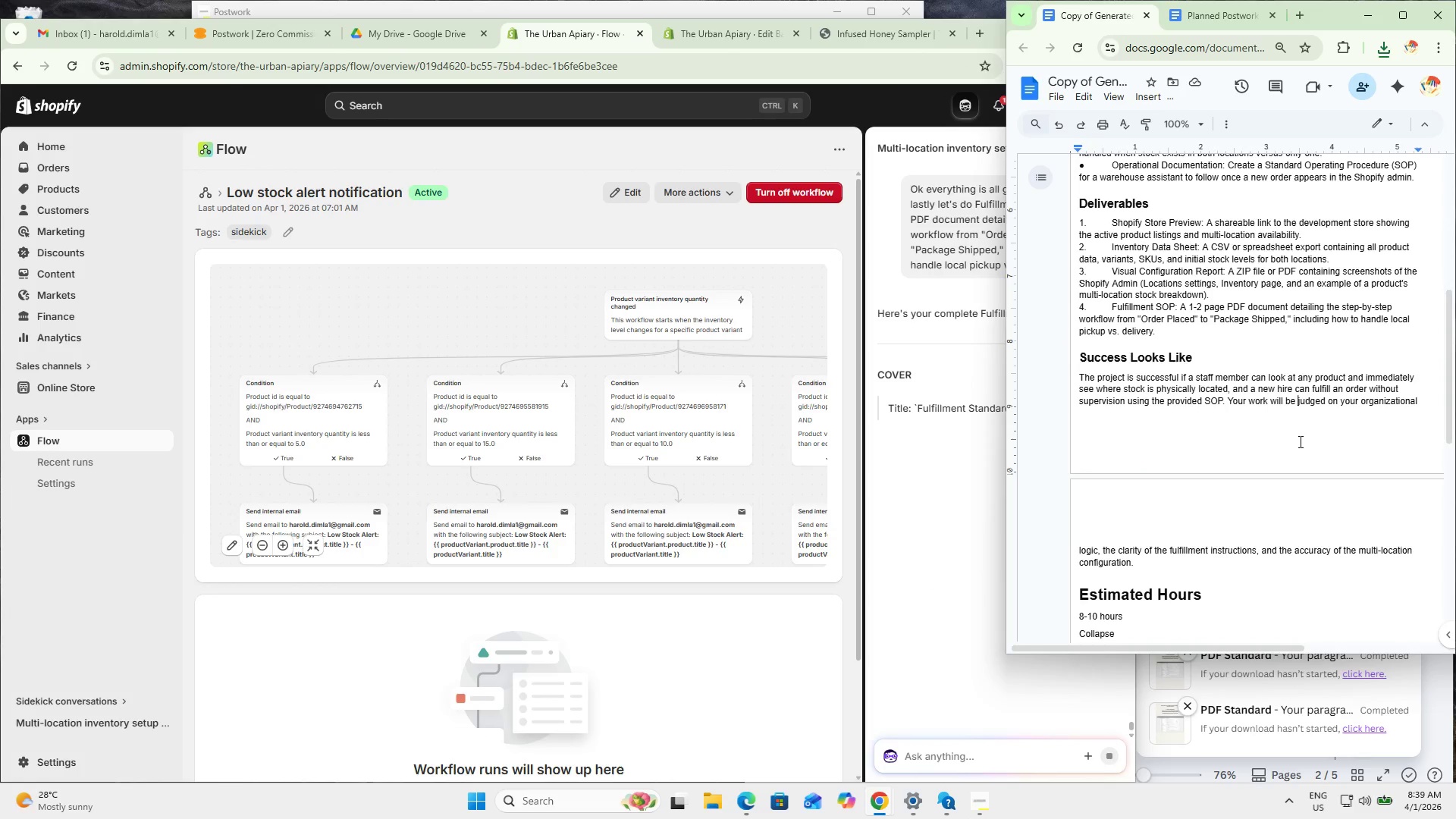 
scroll: coordinate [1276, 568], scroll_direction: down, amount: 3.0
 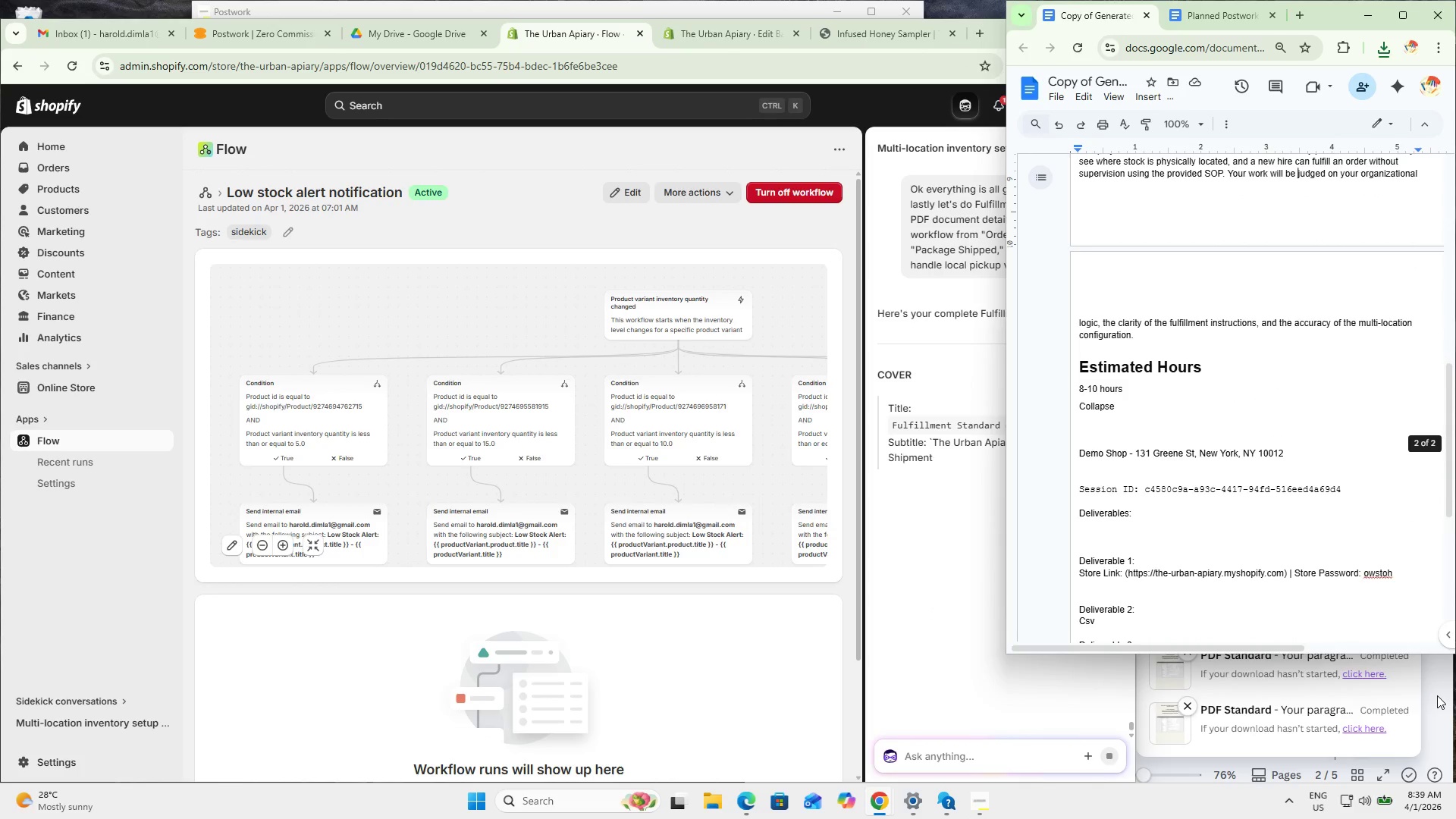 
left_click([1438, 695])
 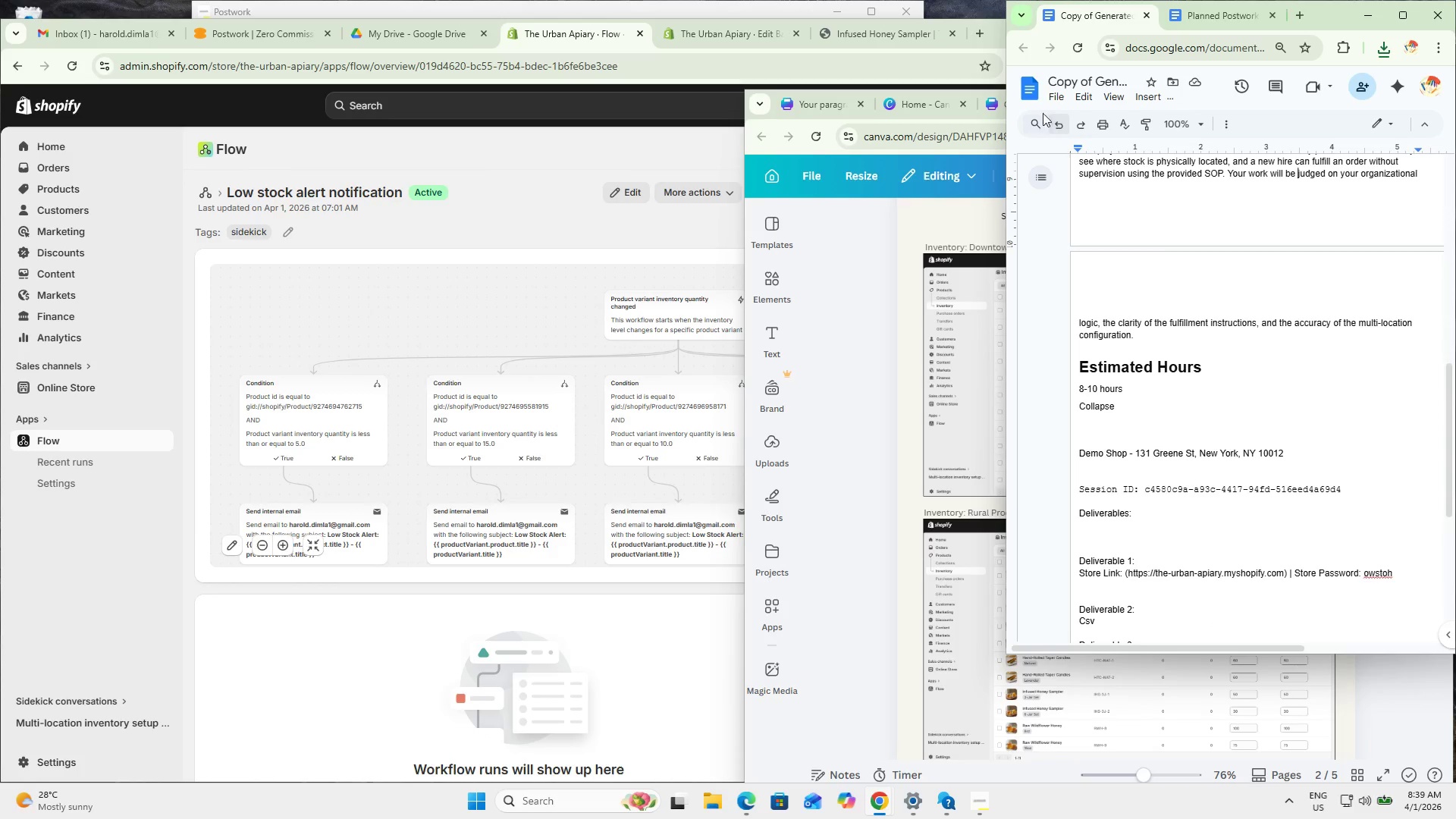 
left_click([1057, 99])
 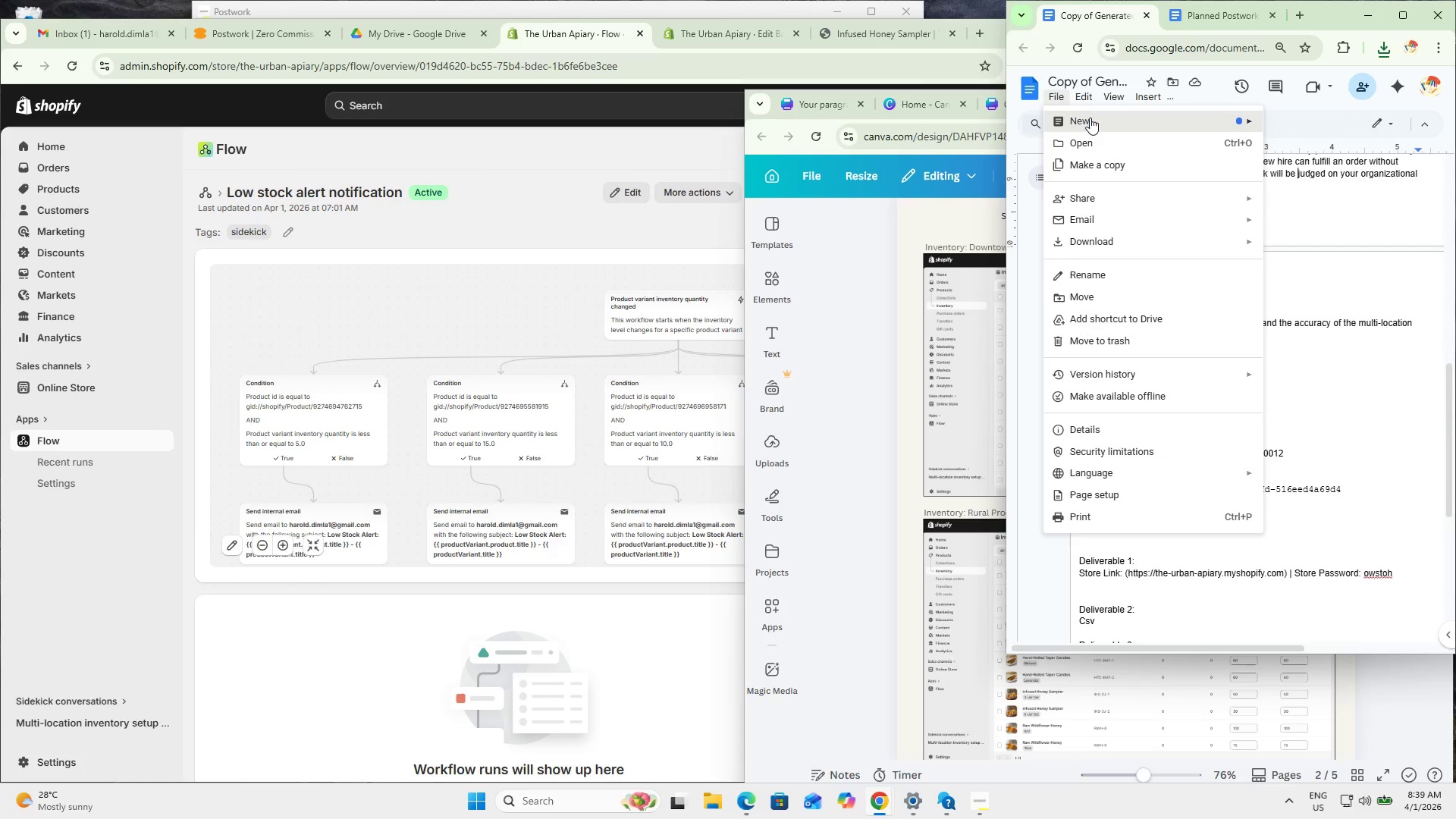 
left_click([1090, 118])
 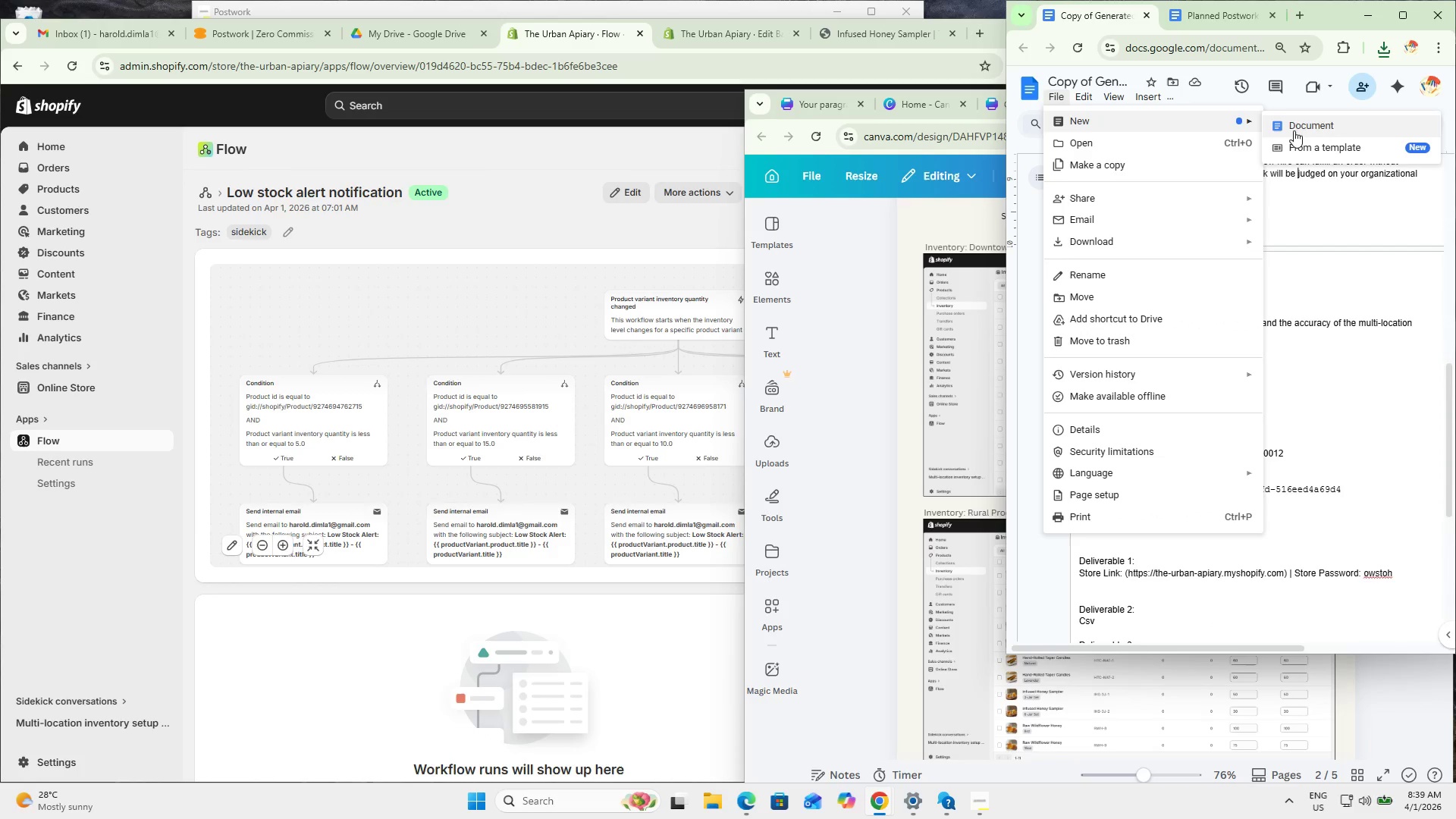 
left_click([1294, 130])
 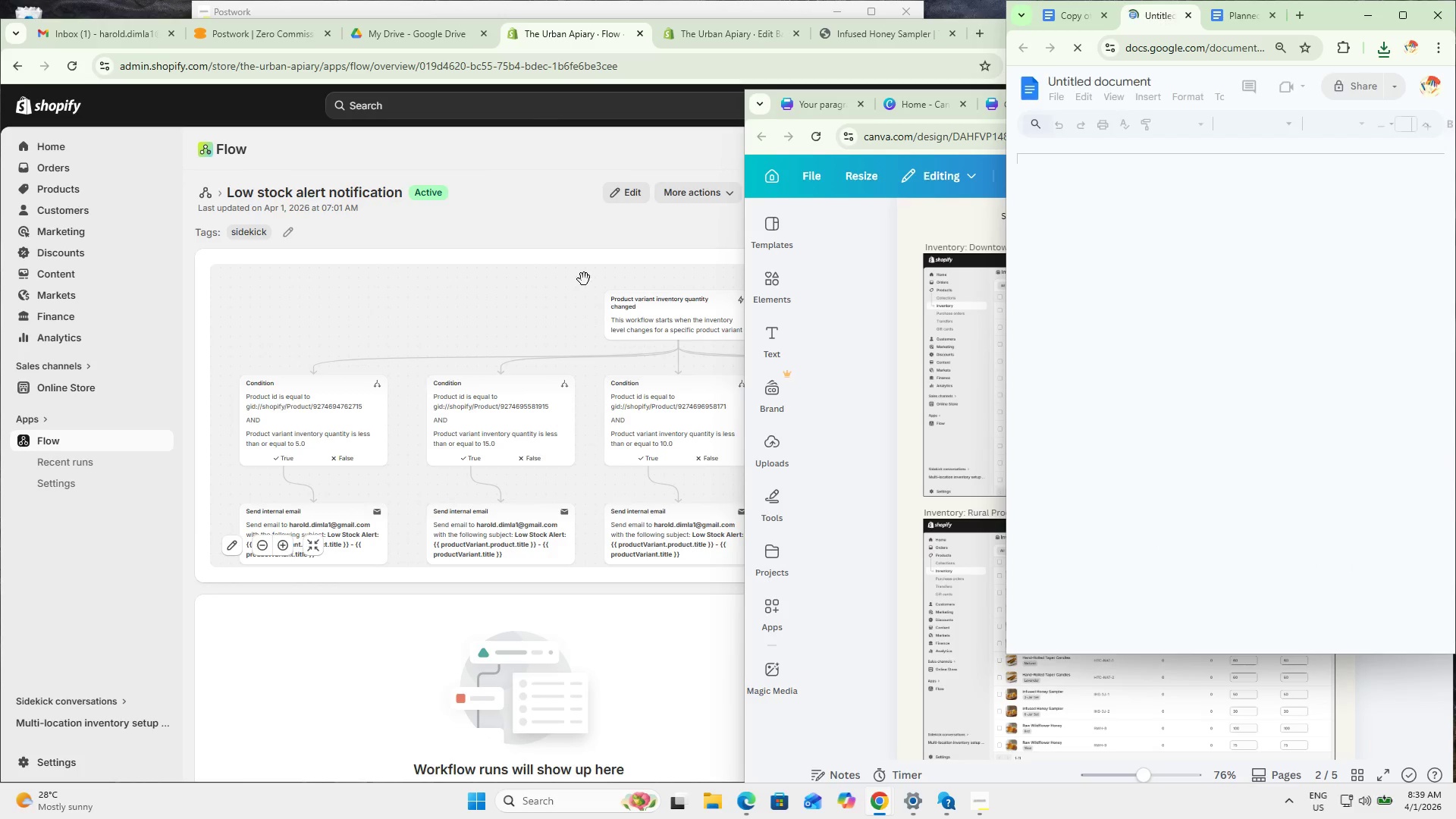 
left_click([512, 184])
 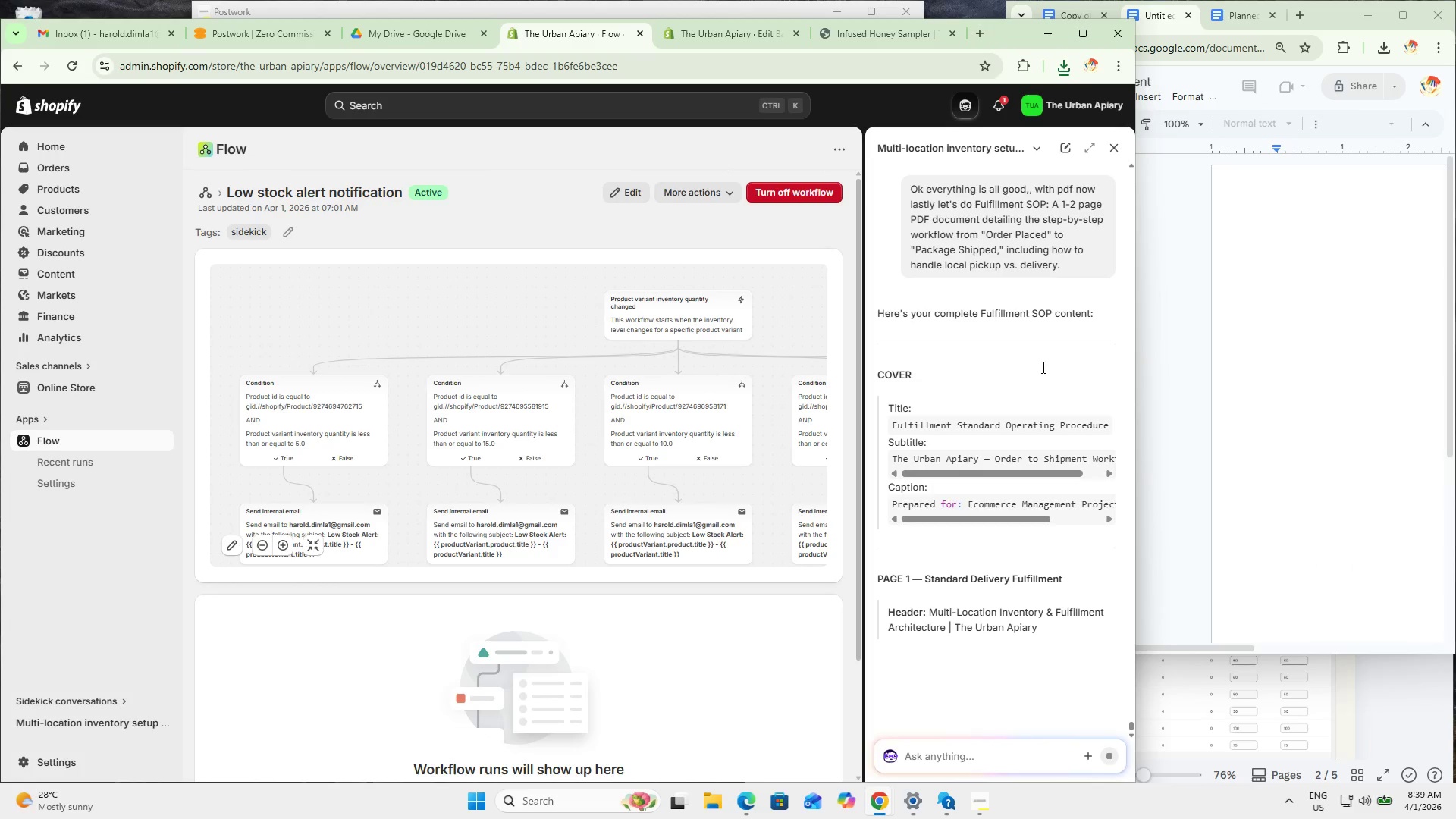 
scroll: coordinate [1068, 657], scroll_direction: down, amount: 24.0
 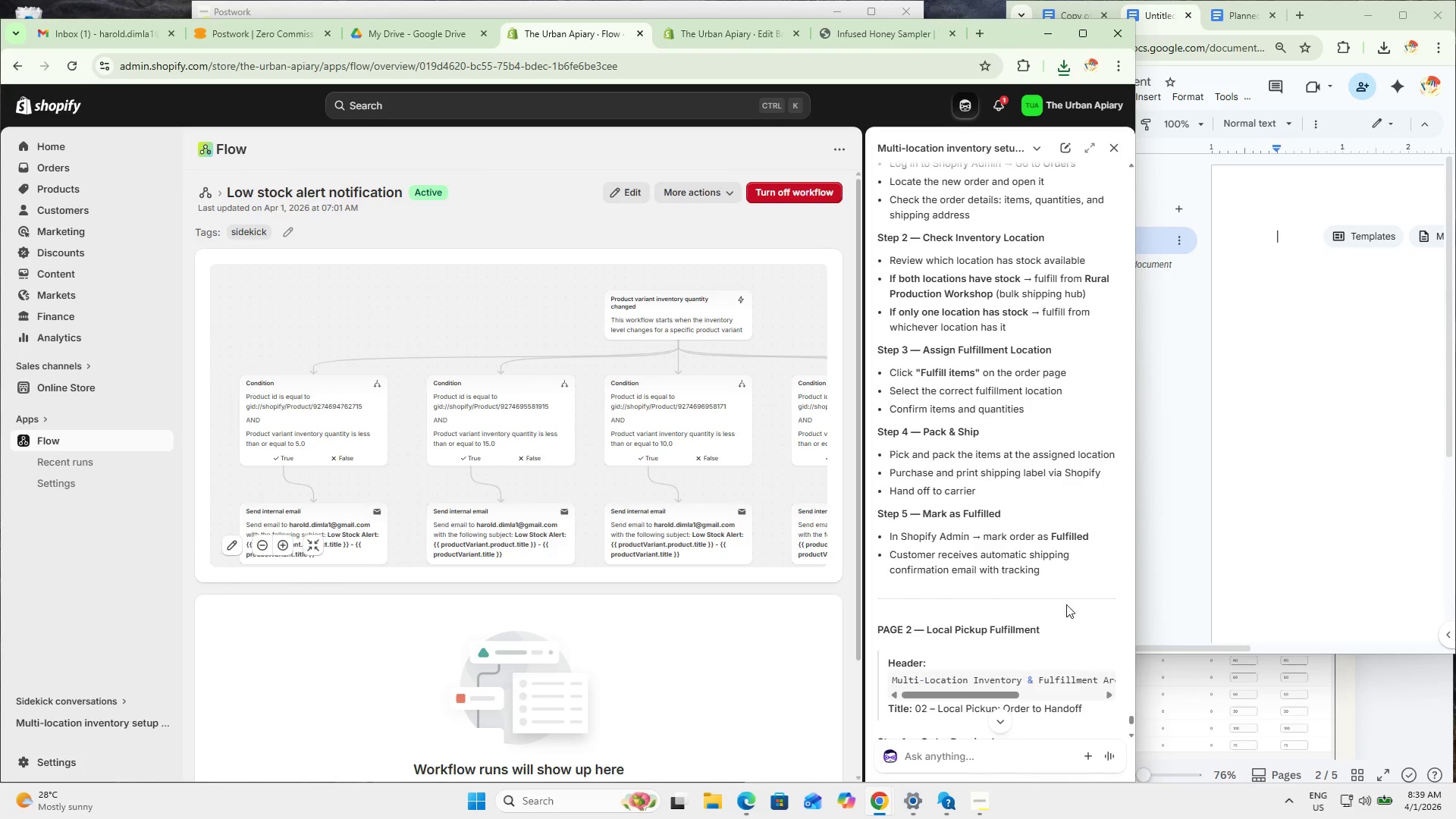 
scroll: coordinate [1044, 535], scroll_direction: down, amount: 19.0
 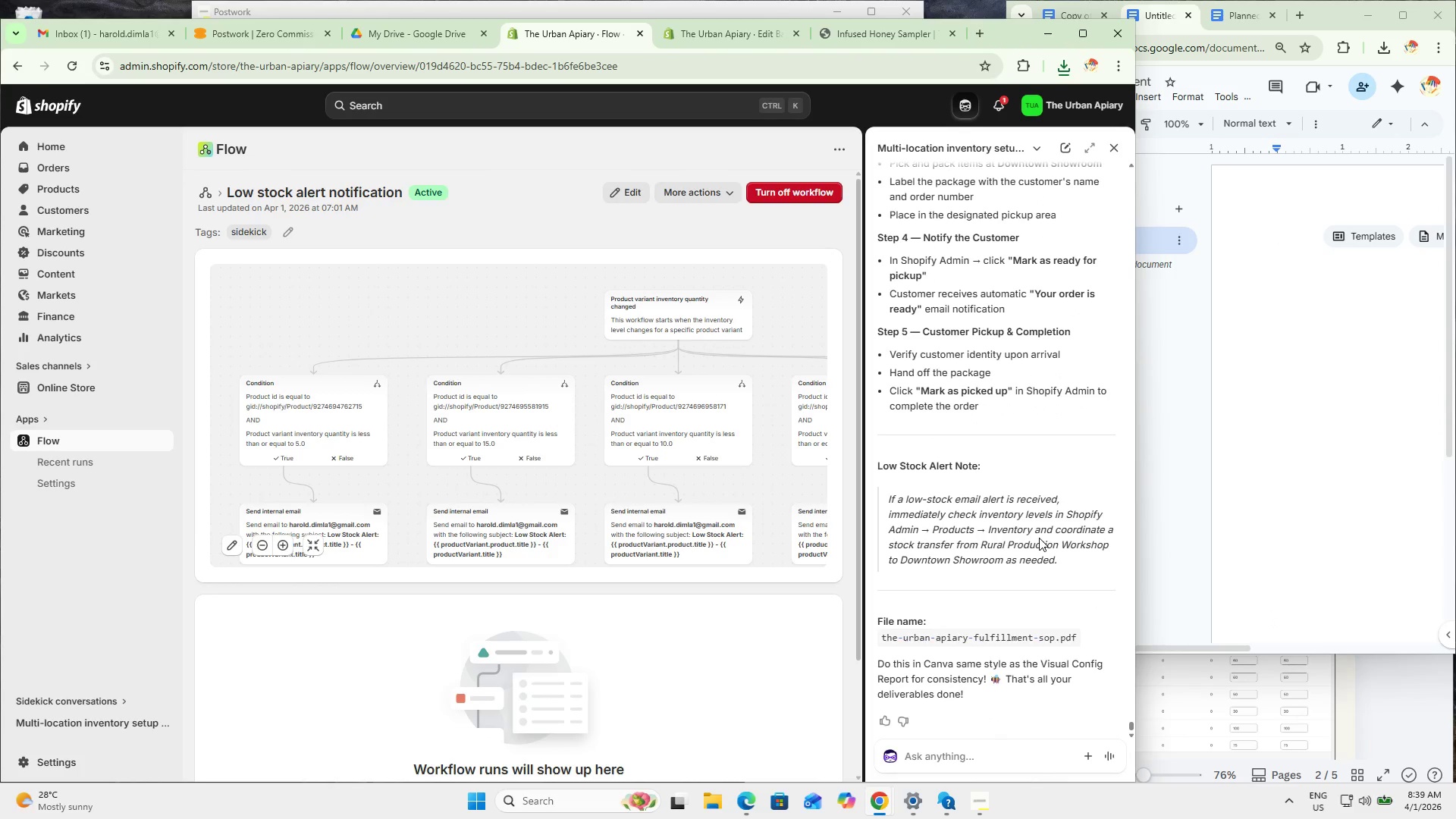 
scroll: coordinate [1035, 548], scroll_direction: up, amount: 17.0
 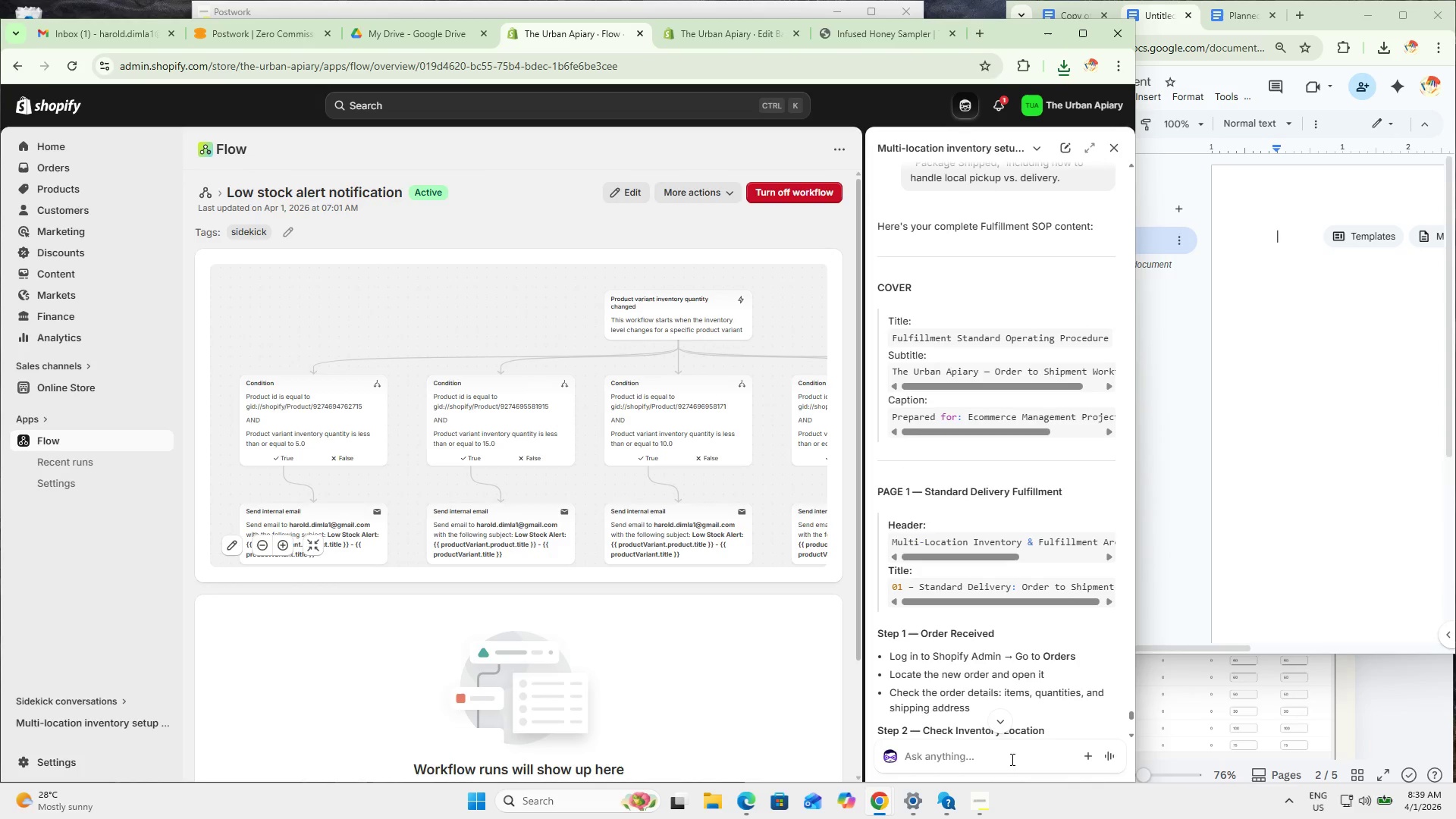 
scroll: coordinate [1001, 675], scroll_direction: down, amount: 3.0
 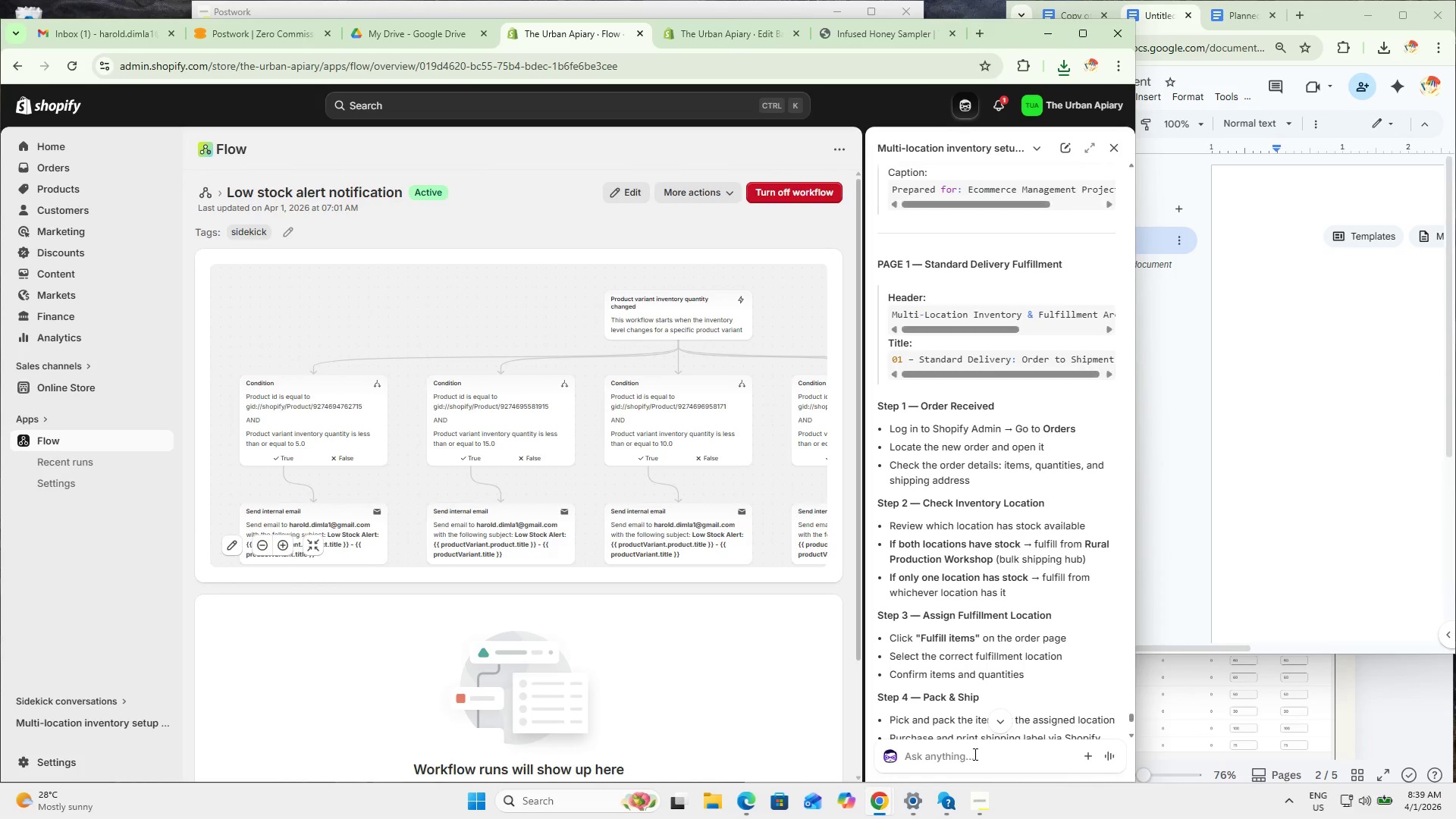 
left_click([974, 754])
 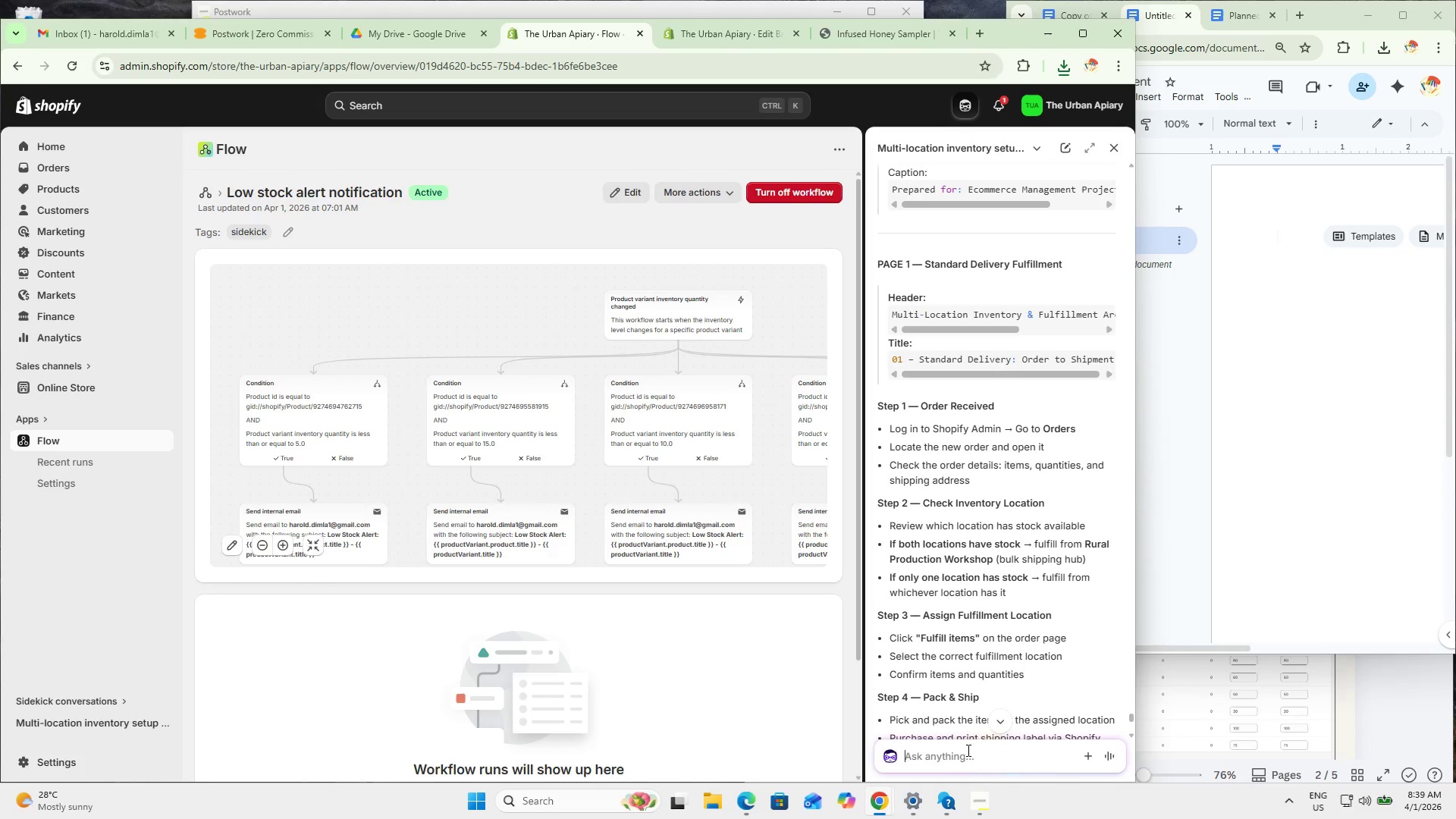 
type(Based on all the date frmo the store and all)
 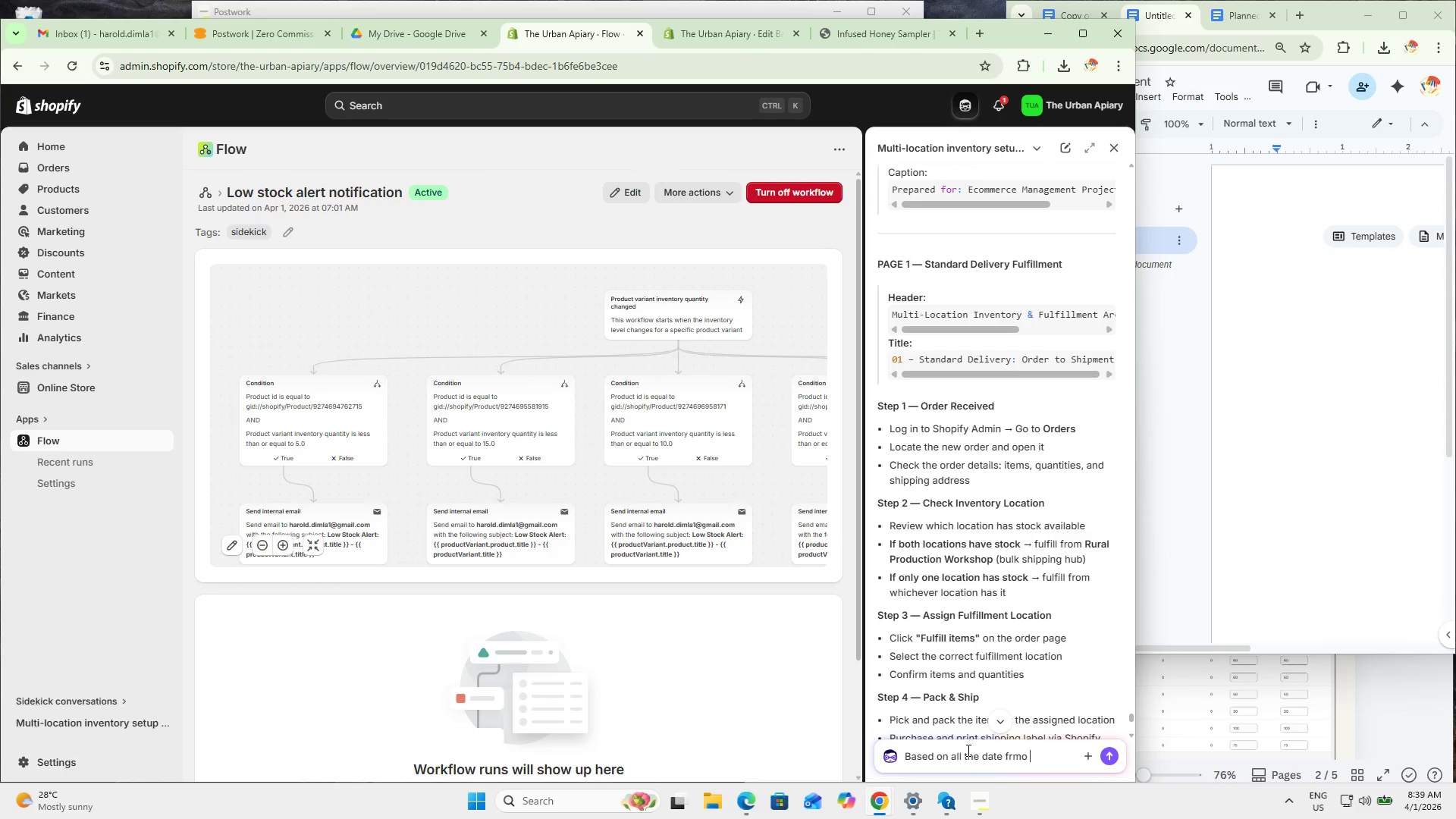 
double_click([1026, 732])
 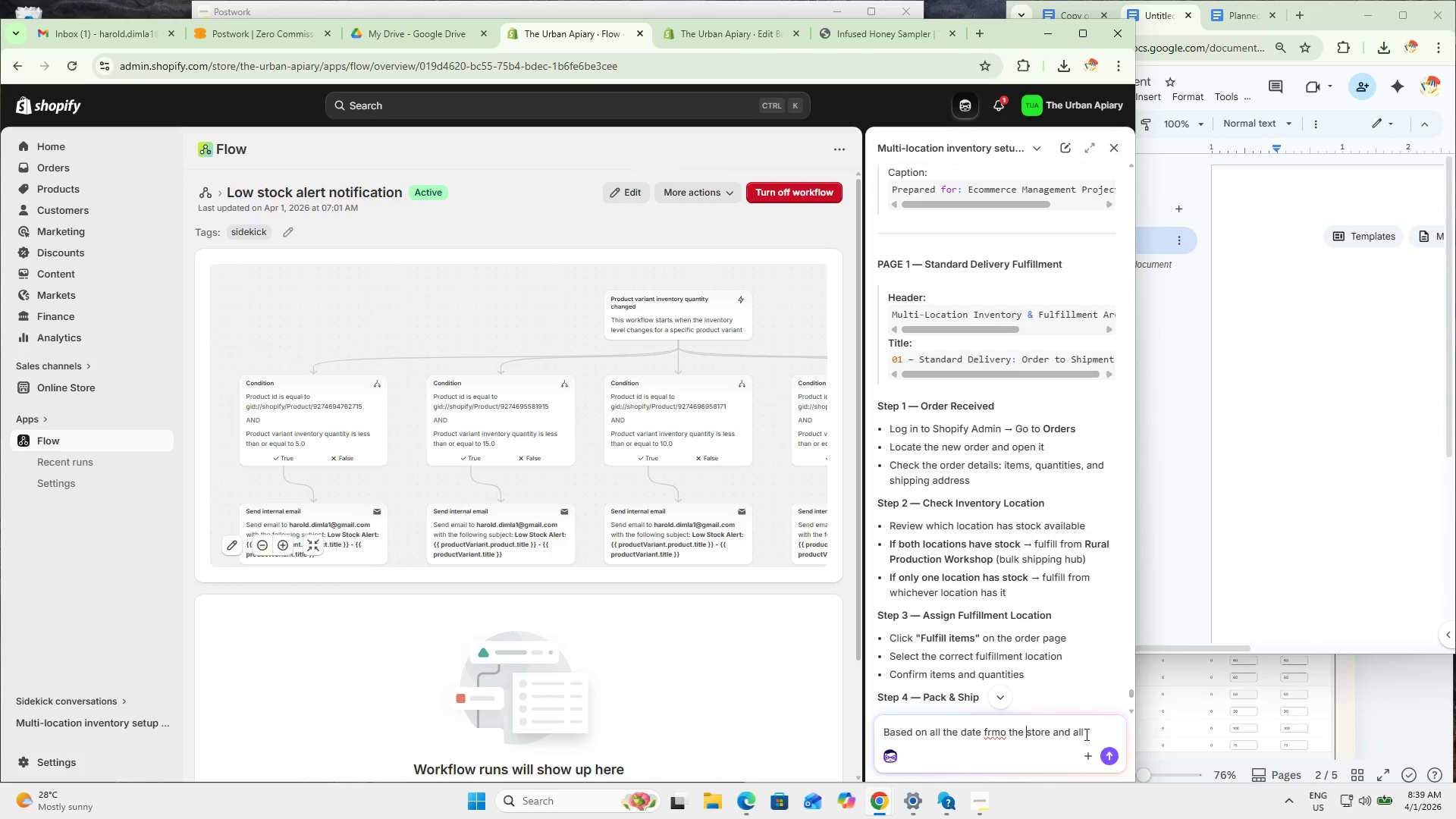 
left_click([1087, 736])
 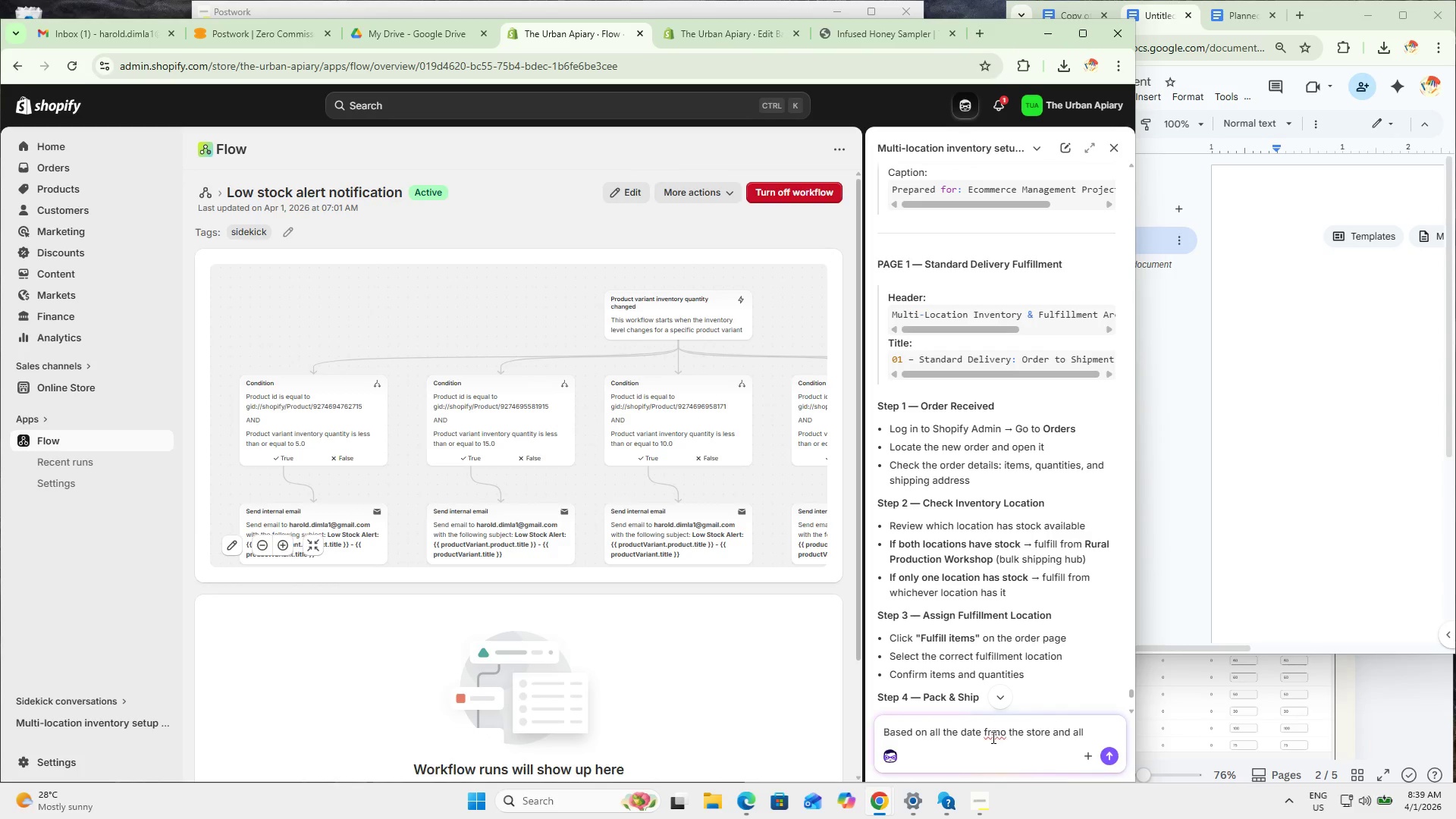 
left_click([991, 736])
 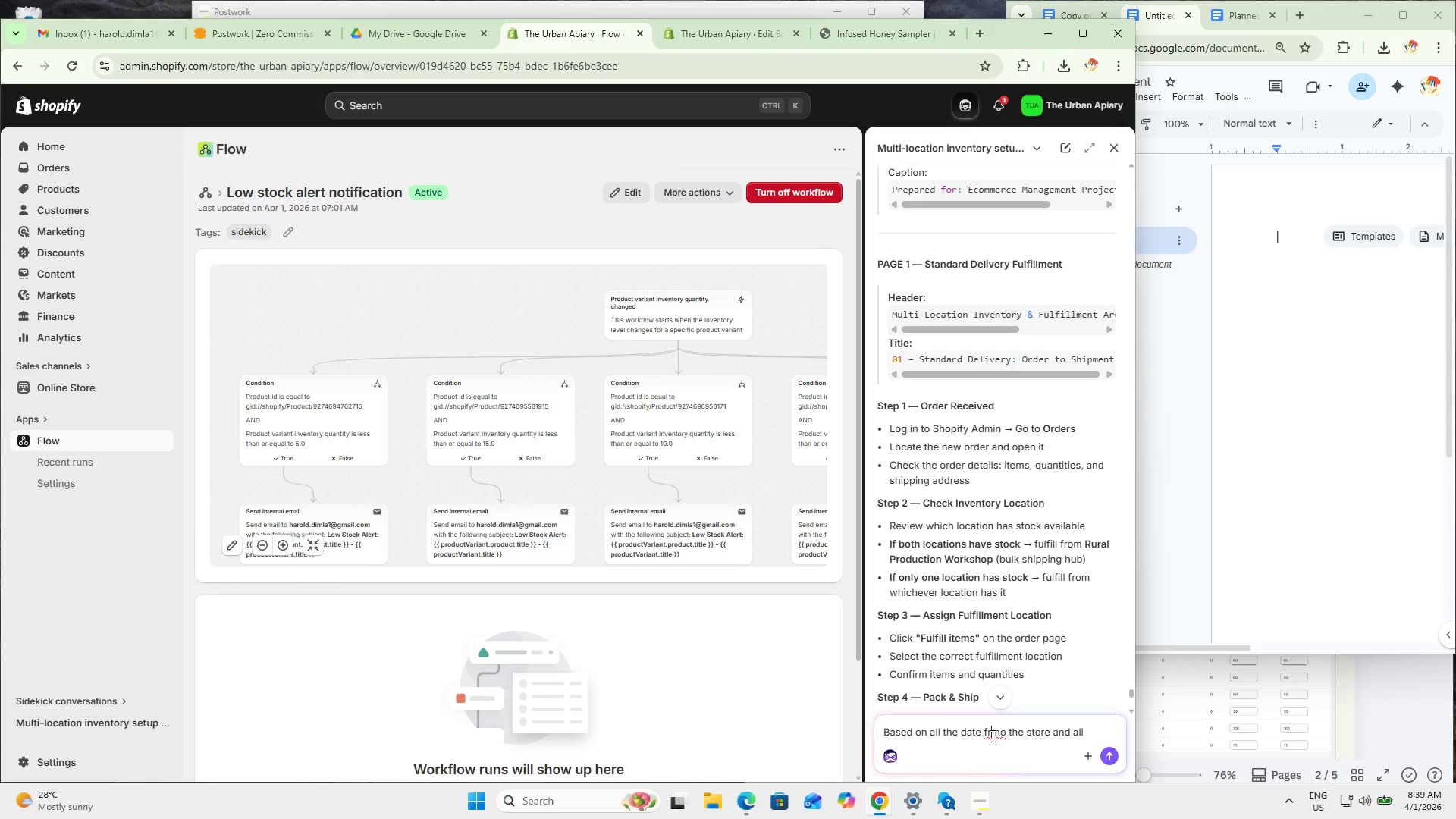 
right_click([991, 736])
 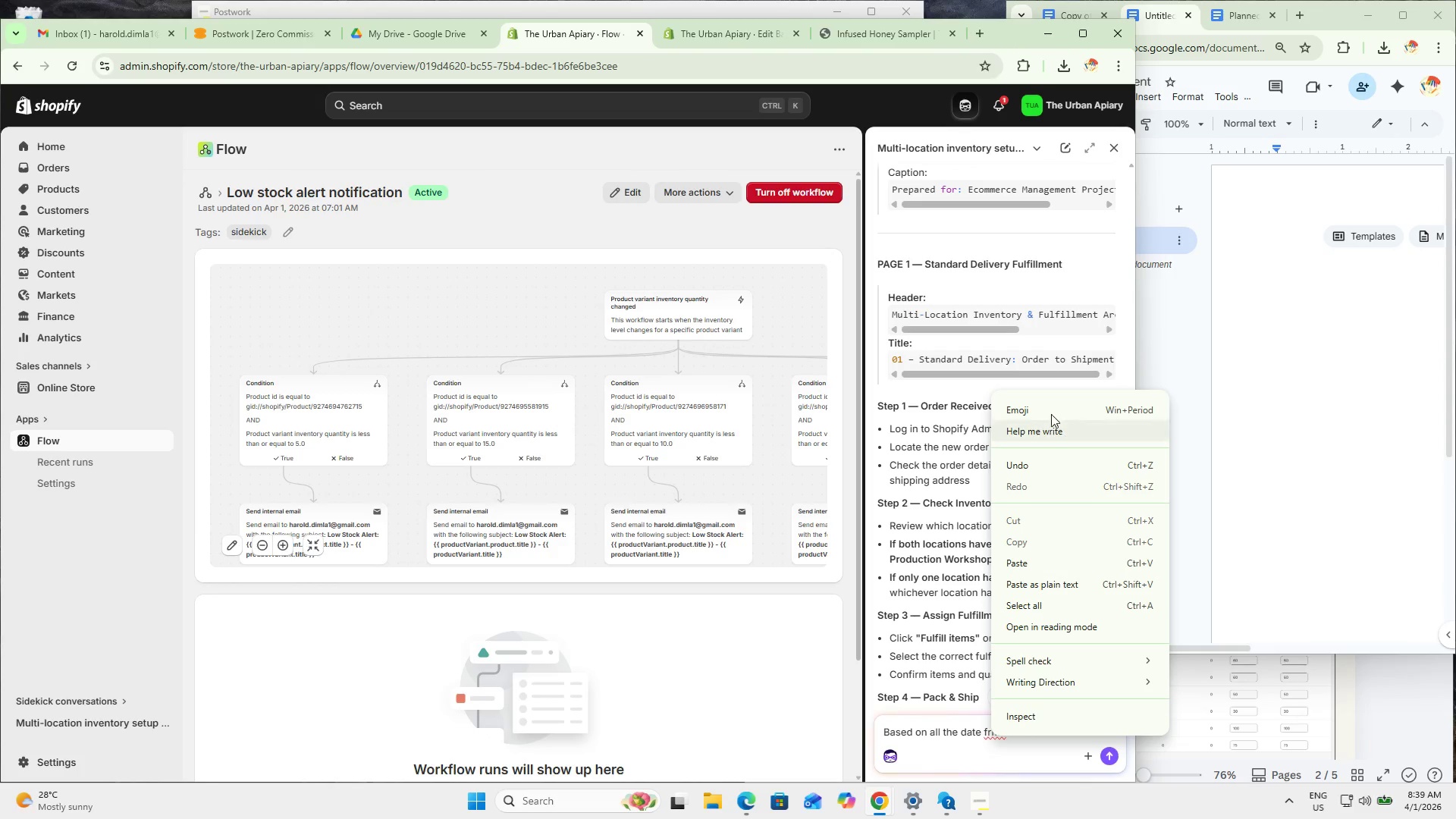 
left_click([1048, 412])
 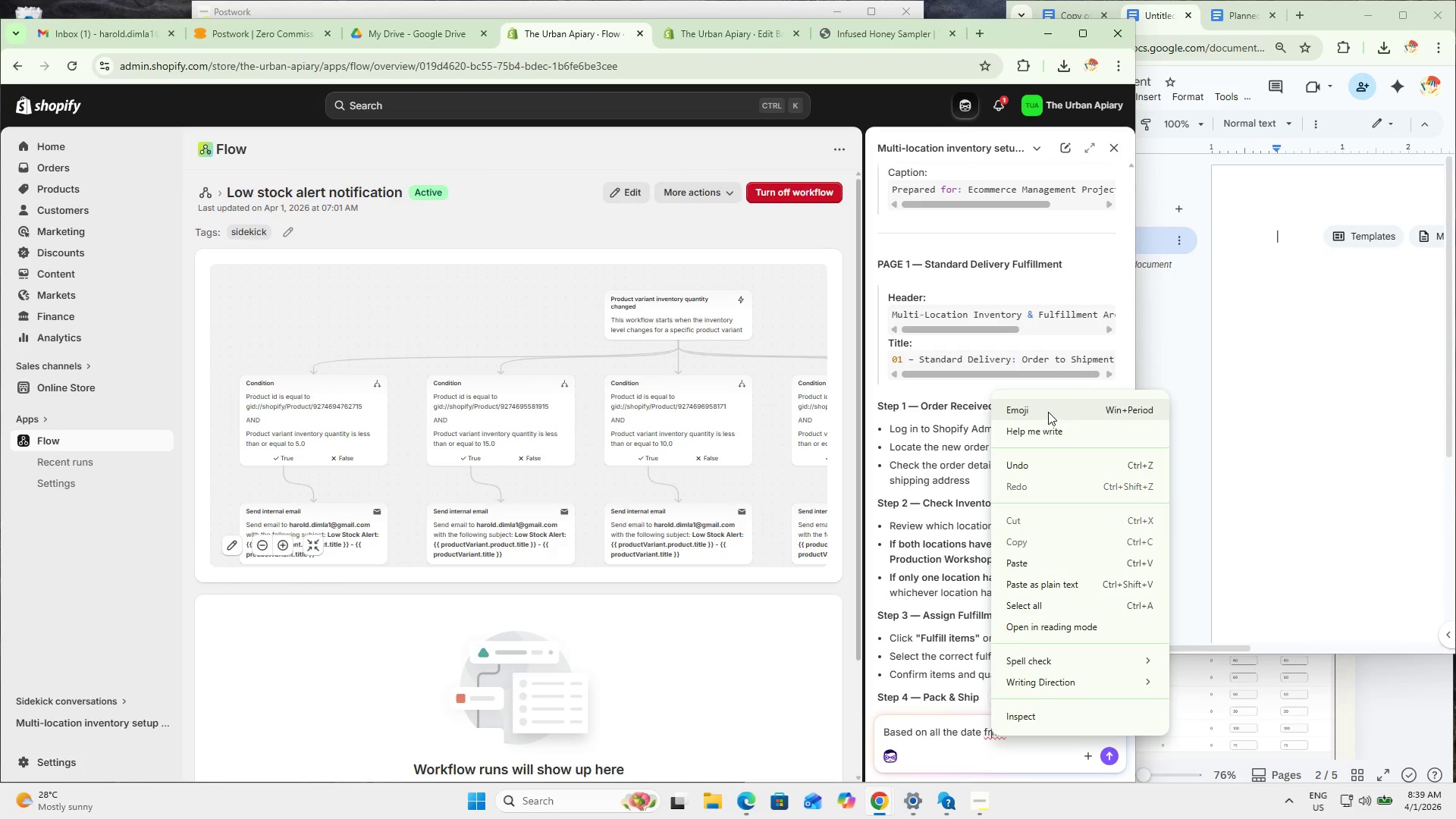 
key(Meta+Period)
 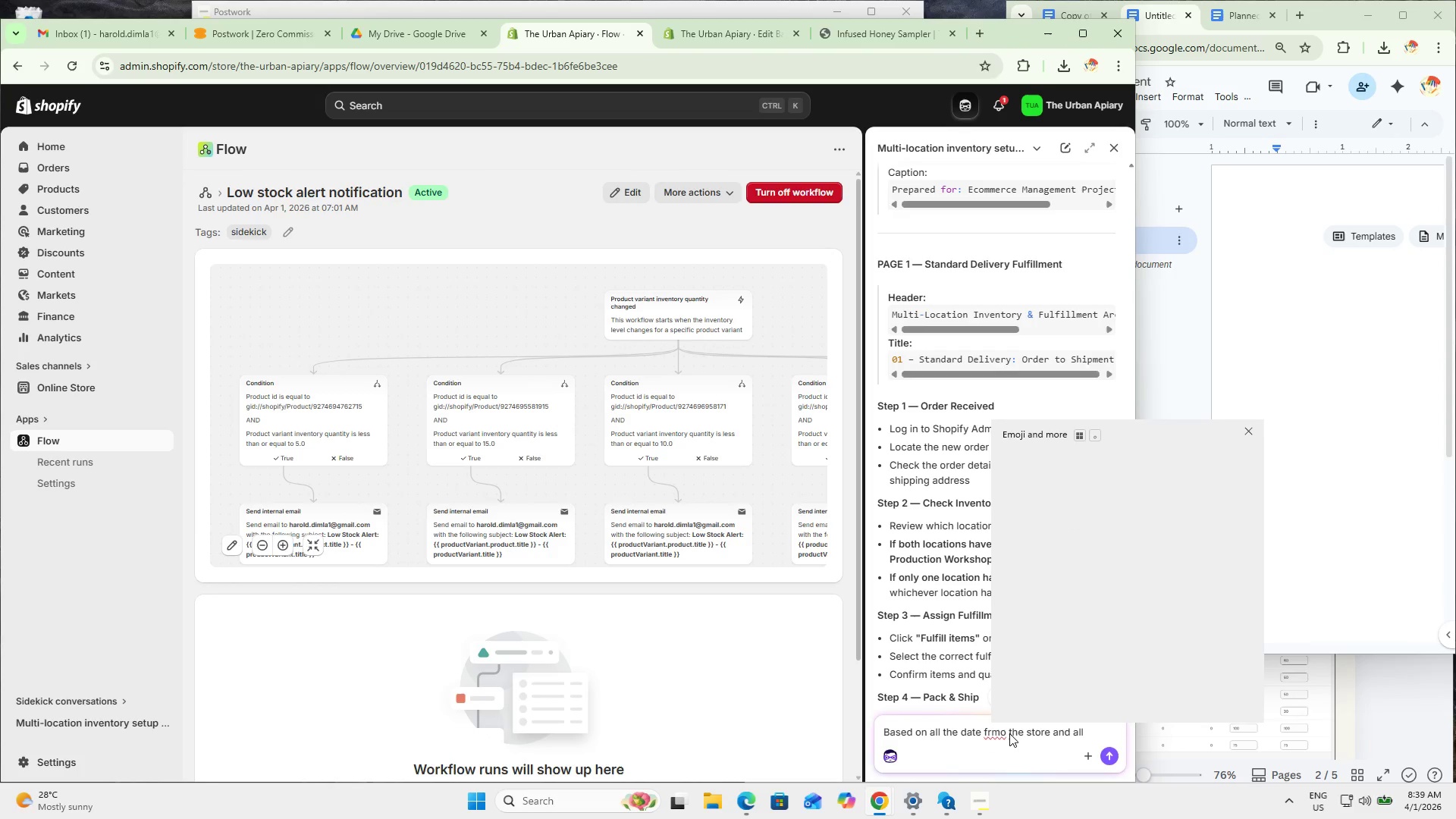 
key(Meta+MetaLeft)
 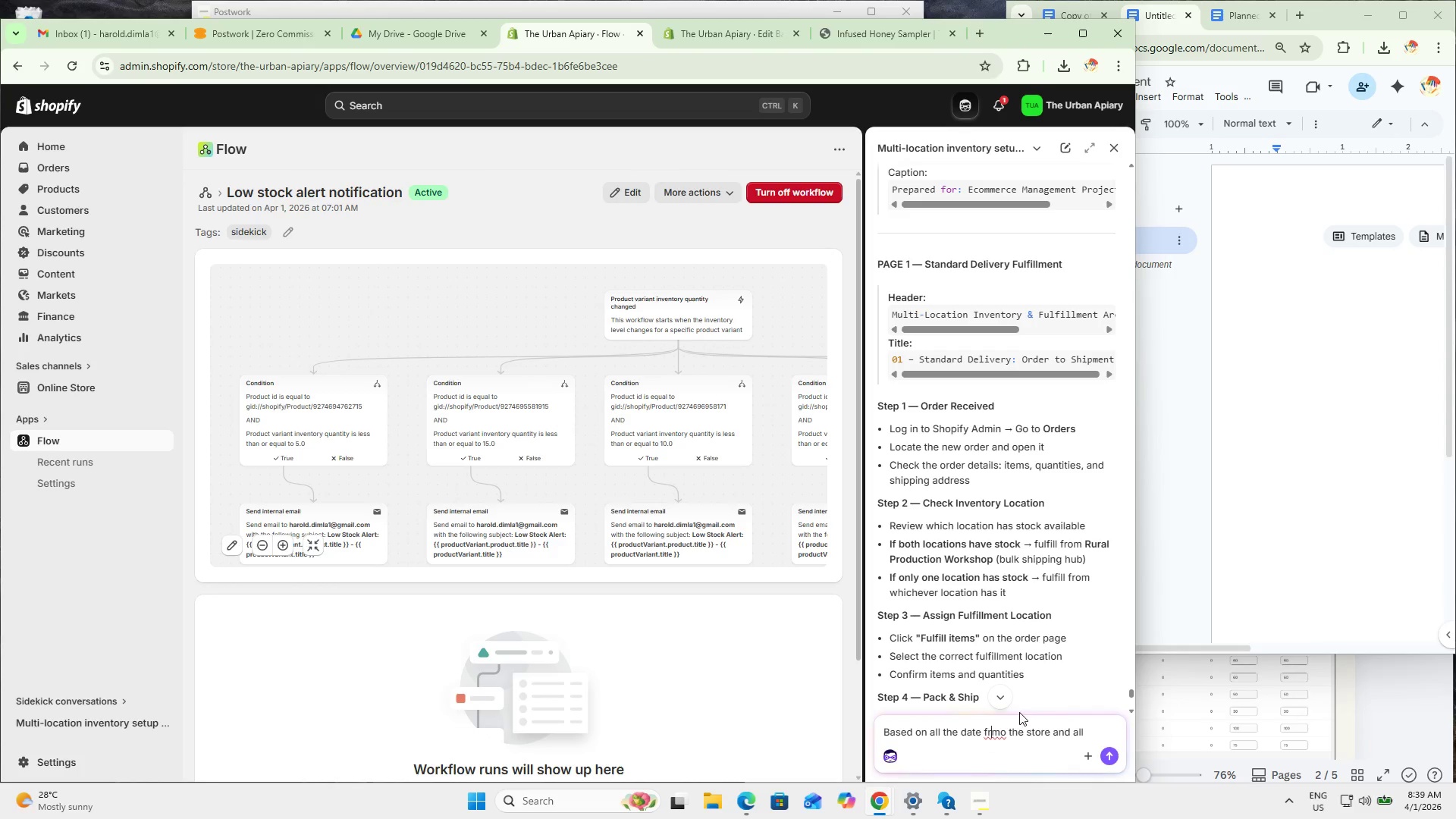 
left_click([1012, 736])
 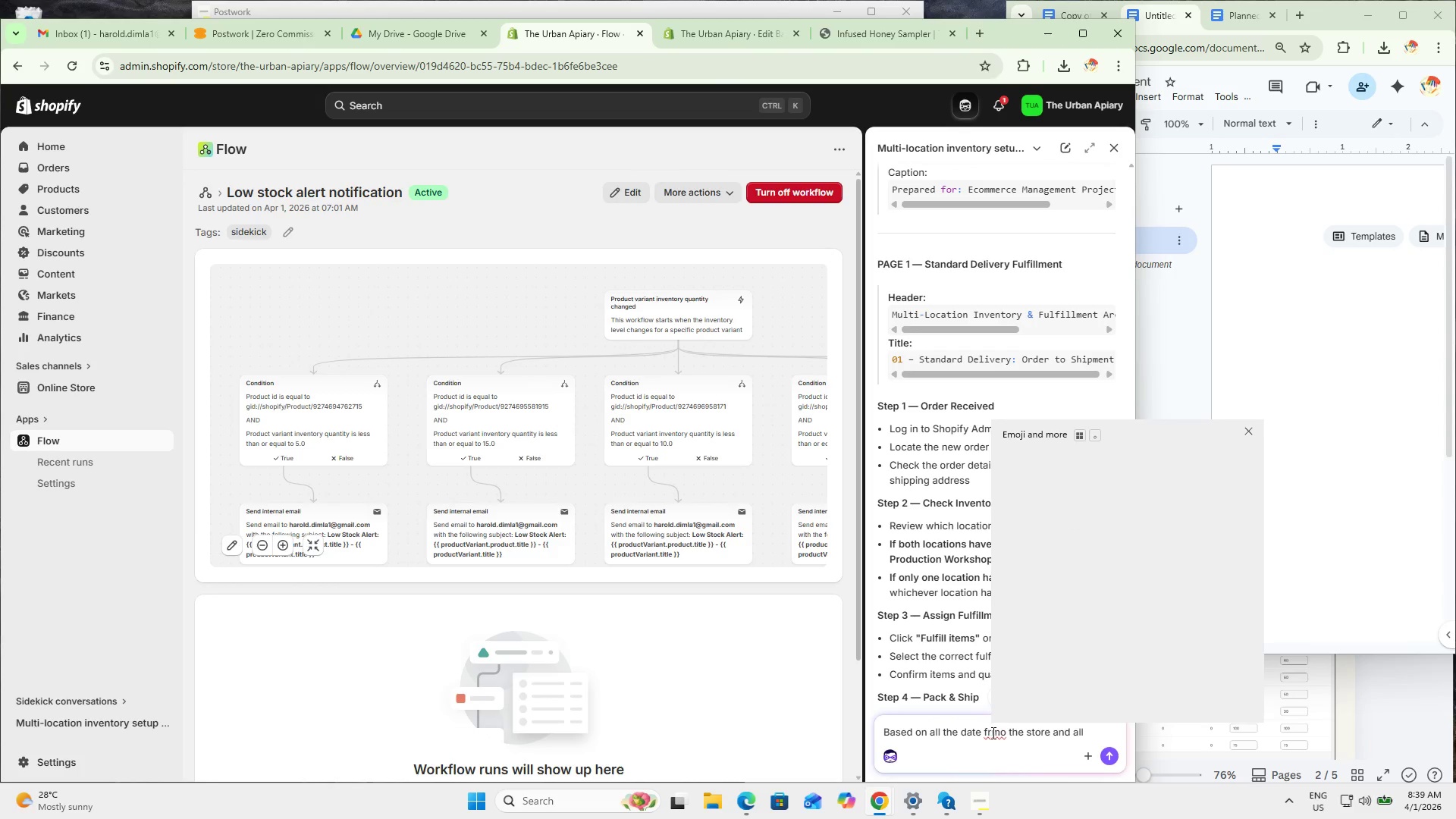 
double_click([992, 733])
 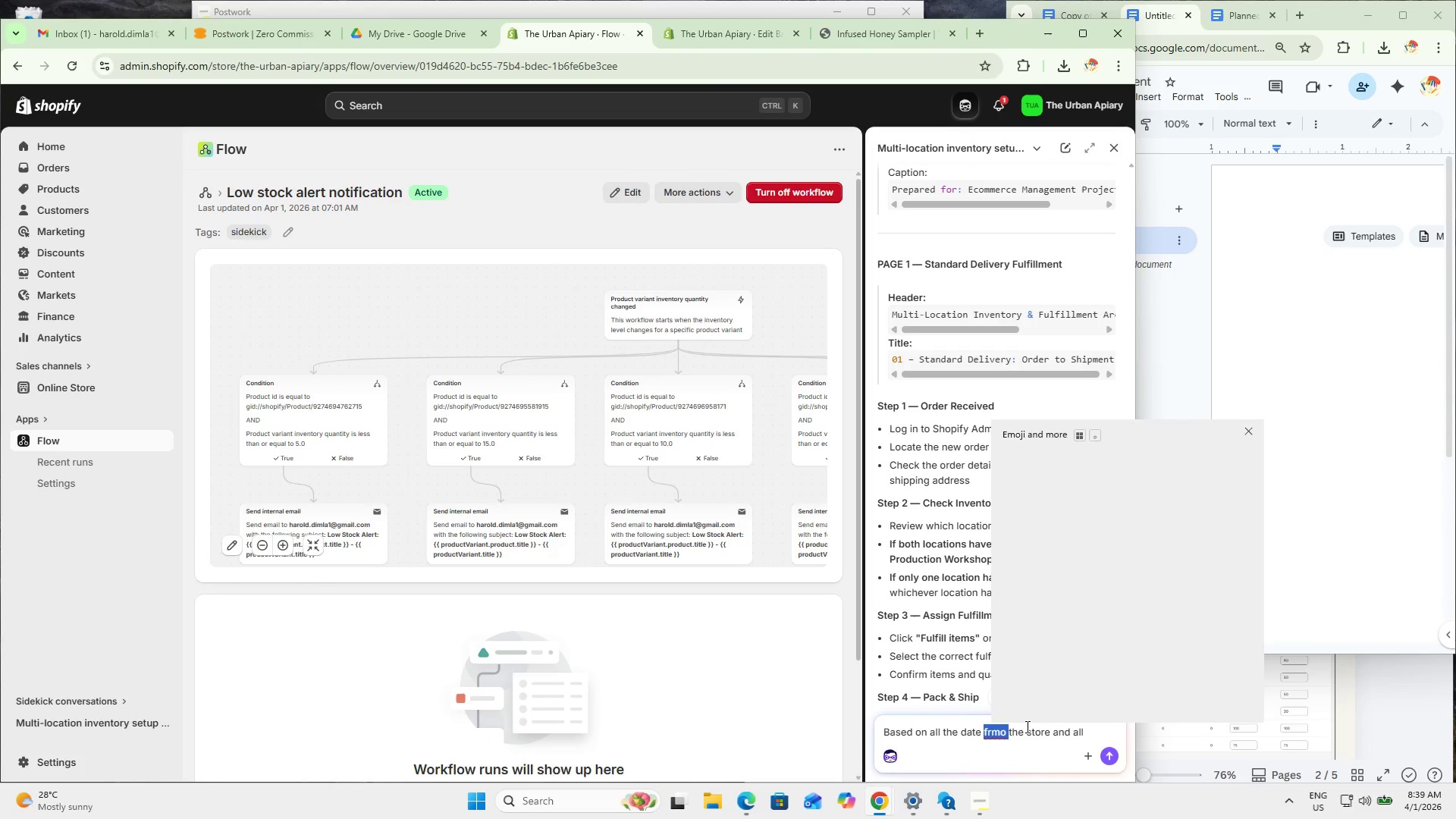 
type(from )
 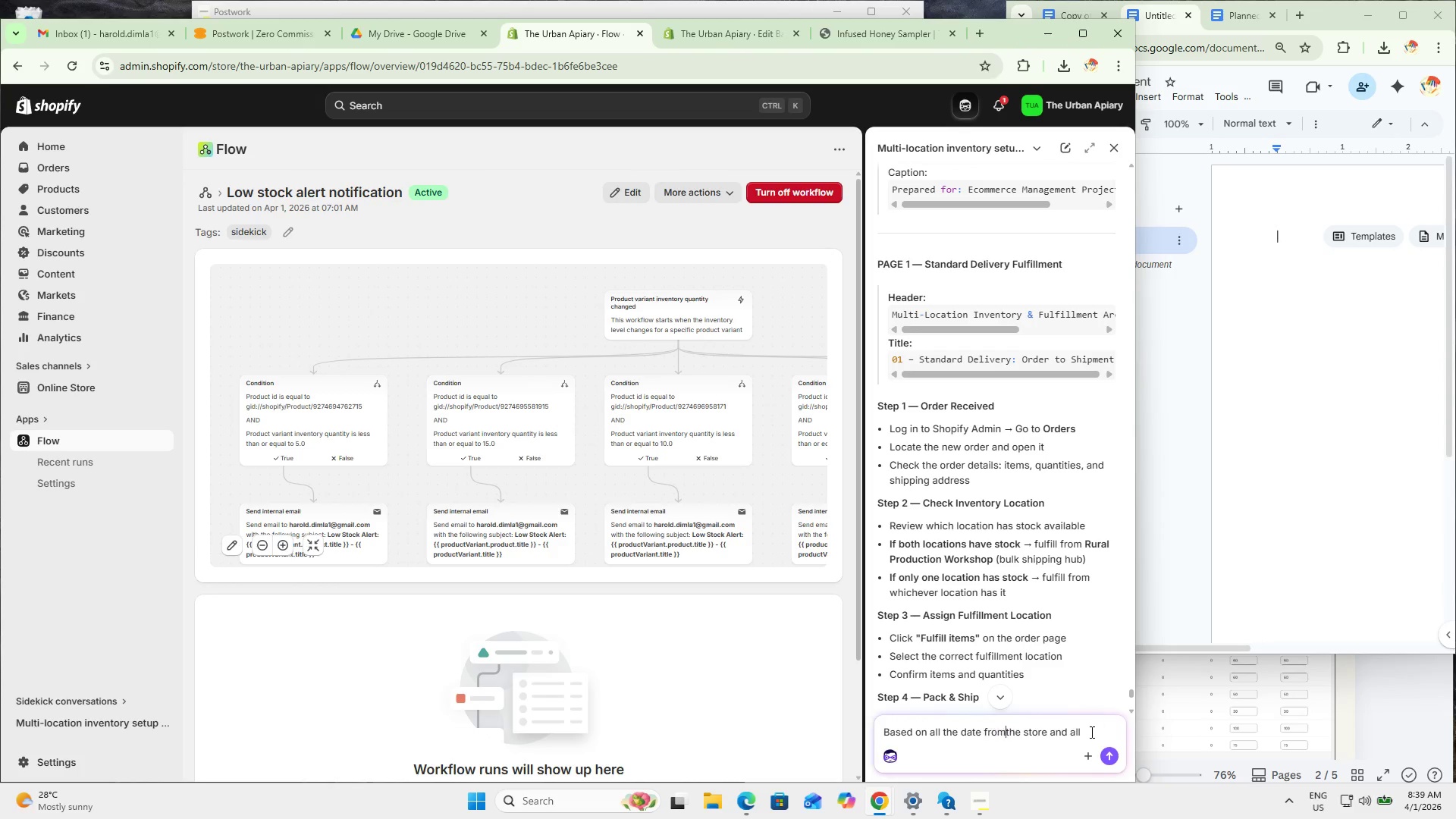 
left_click([1090, 732])
 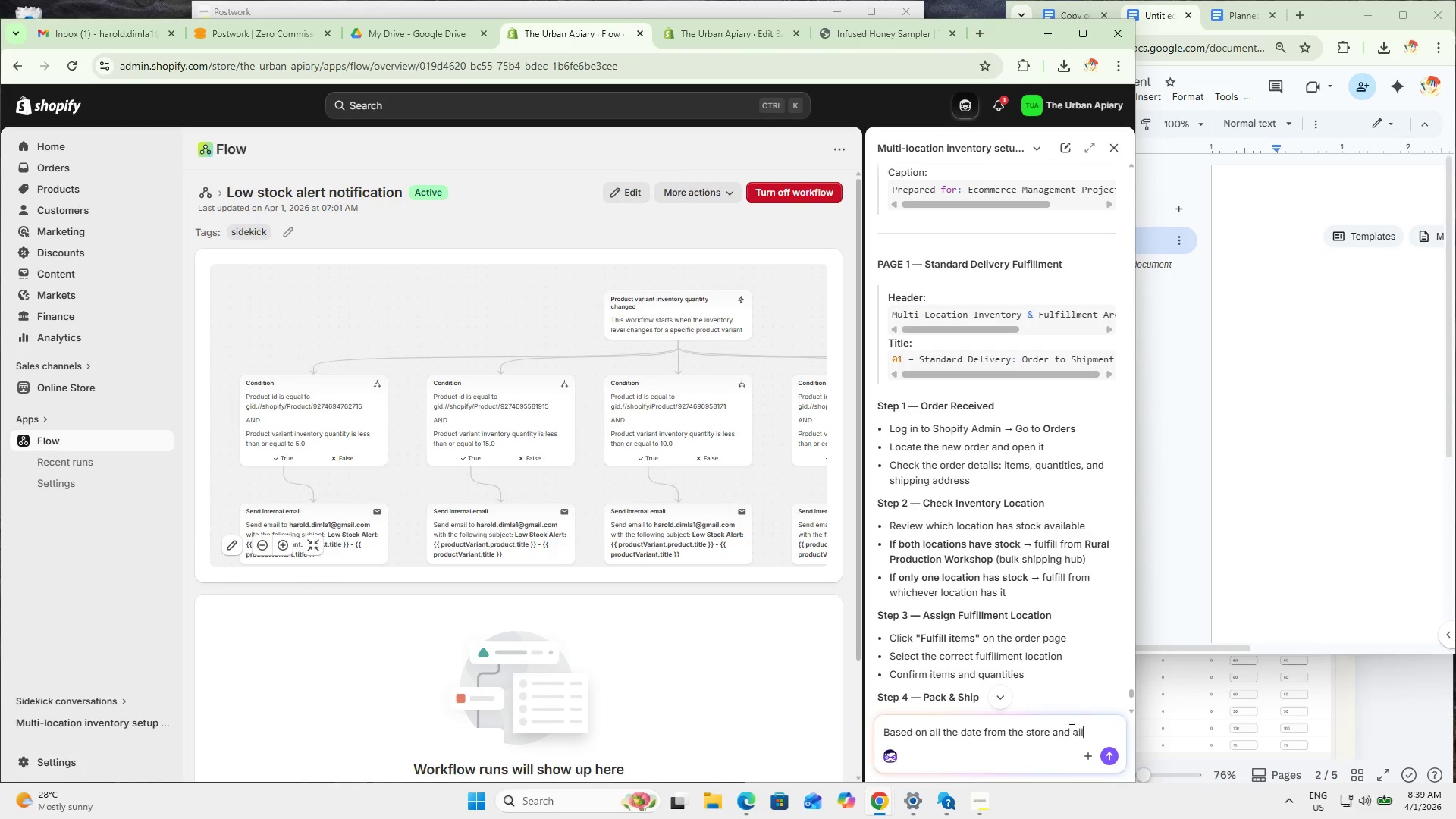 
left_click_drag(start_coordinate=[1069, 730], to_coordinate=[1087, 733])
 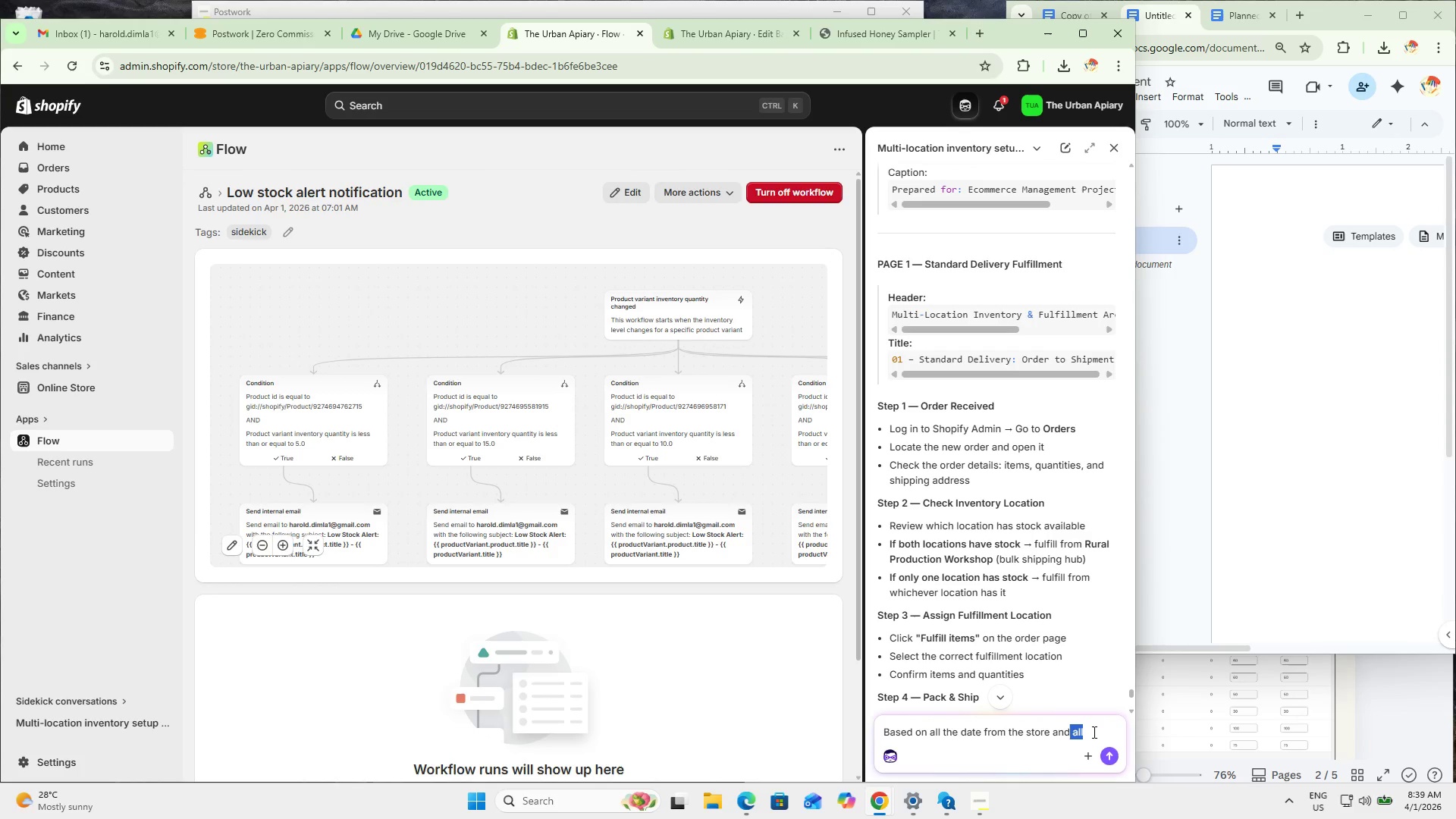 
type( and guidelines, are we being specific with these S)
key(Backspace)
key(Backspace)
key(Backspace)
key(Backspace)
key(Backspace)
type(is SOP?)
 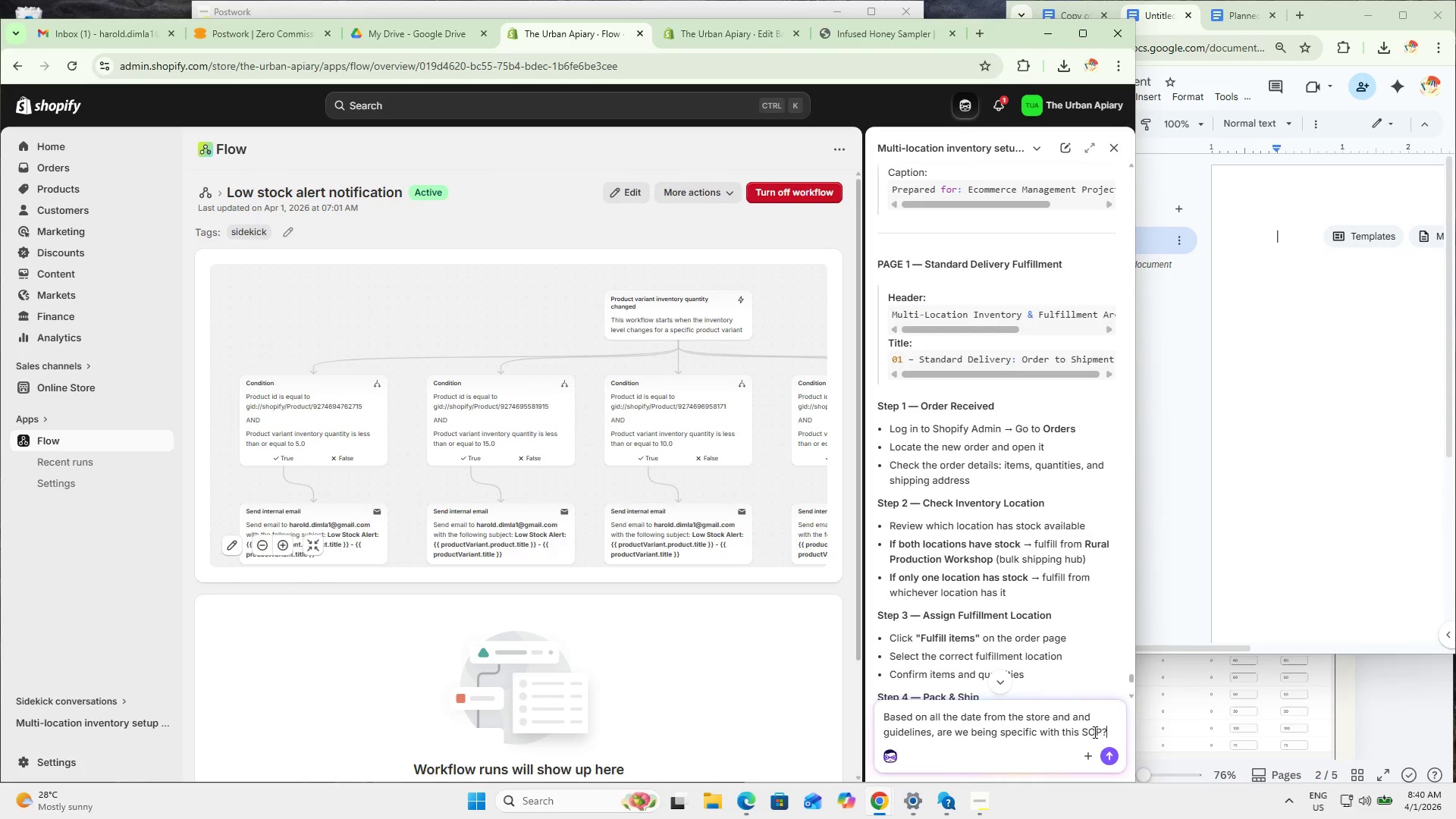 
 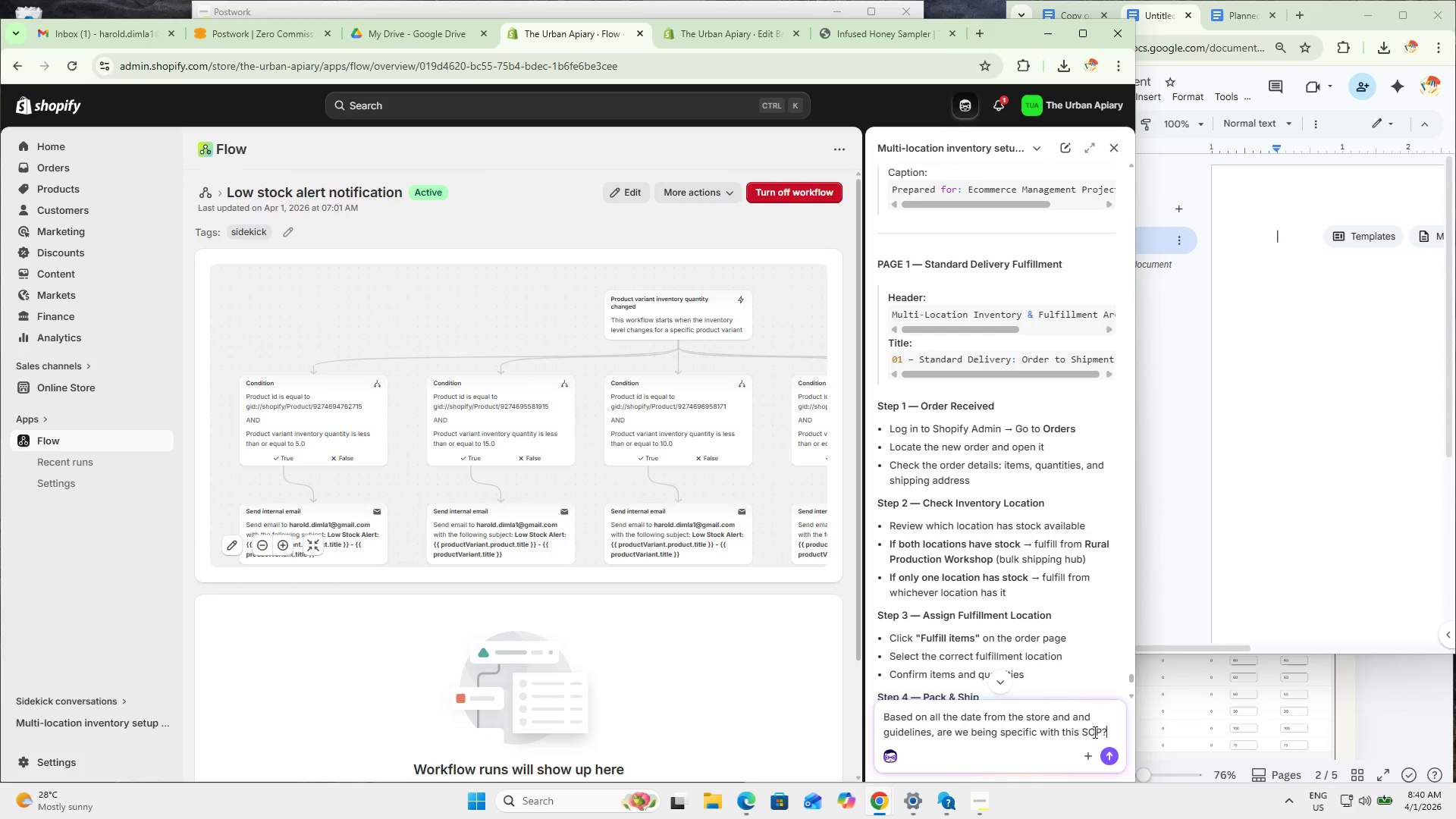 
key(Enter)
 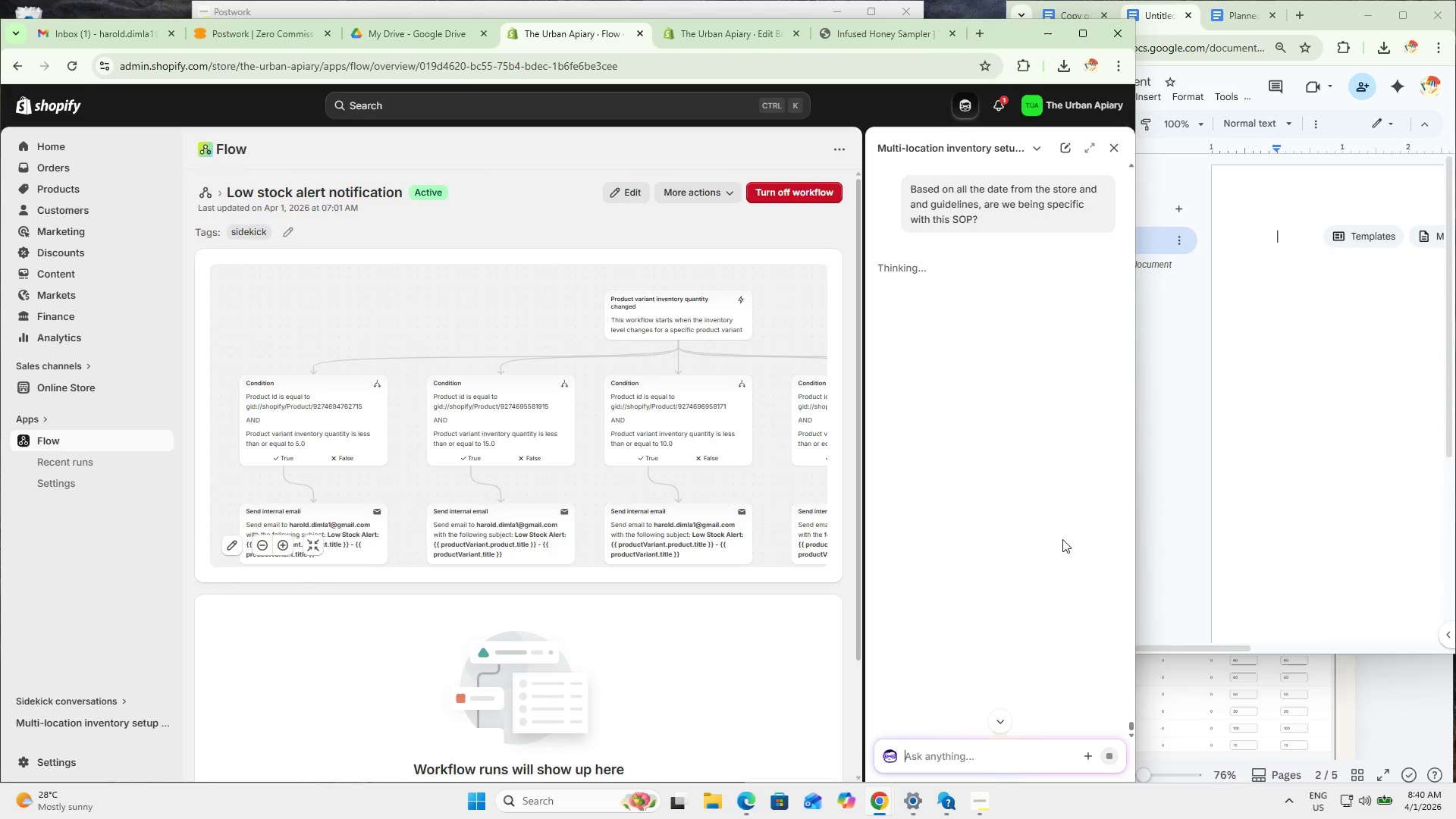 
scroll: coordinate [1062, 539], scroll_direction: up, amount: 1.0
 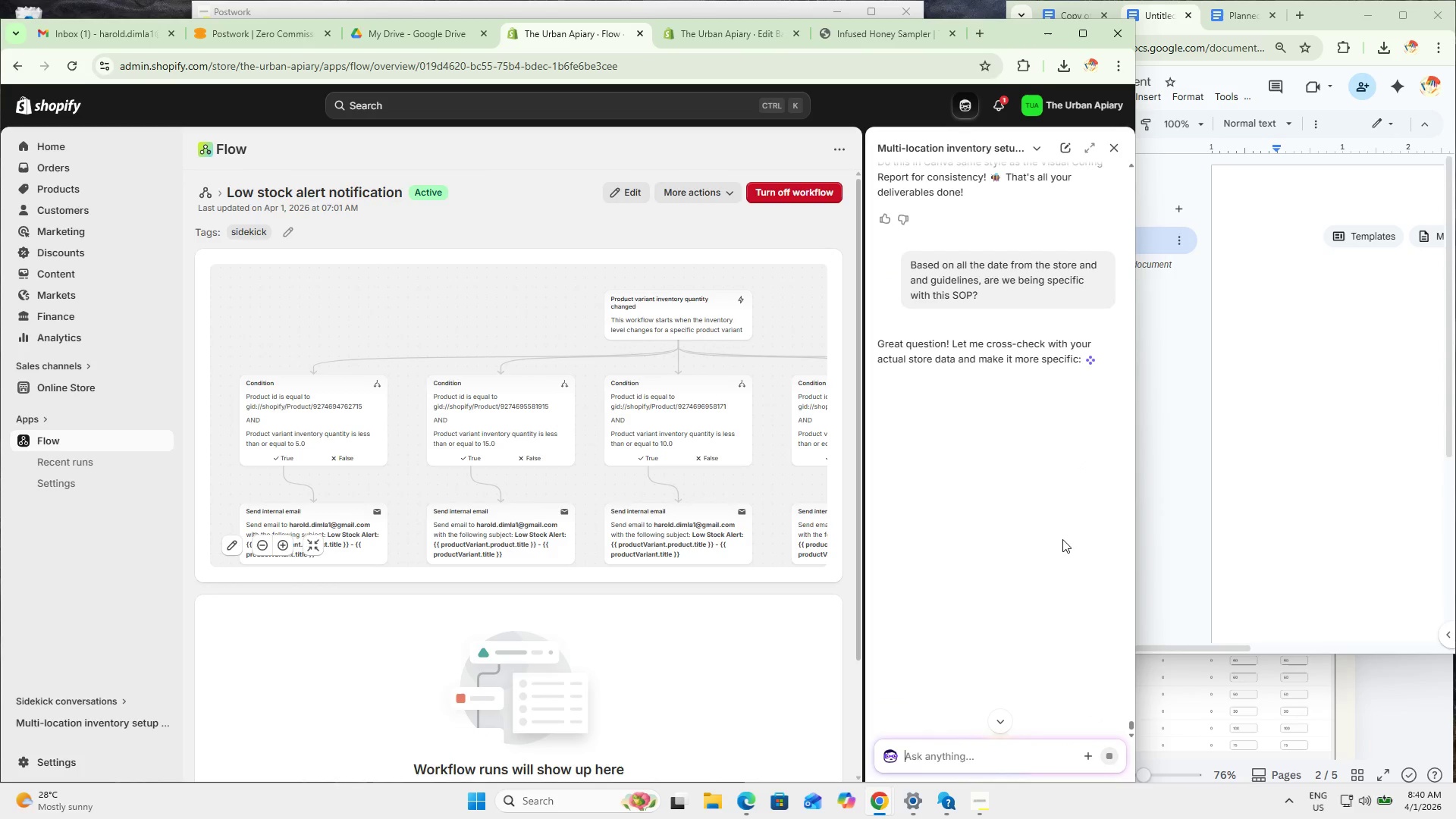 
scroll: coordinate [1043, 598], scroll_direction: down, amount: 3.0
 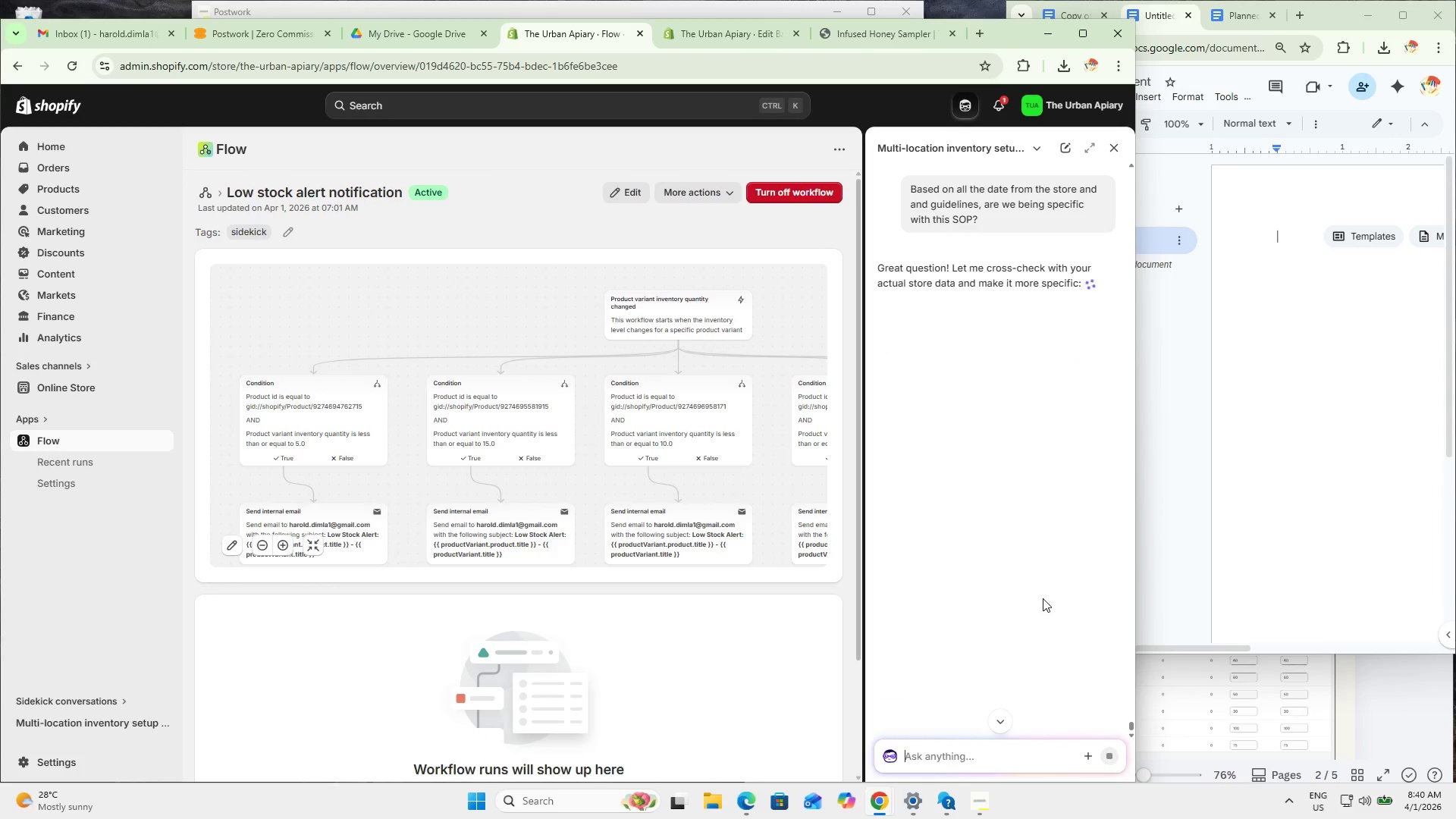 
scroll: coordinate [1025, 546], scroll_direction: up, amount: 9.0
 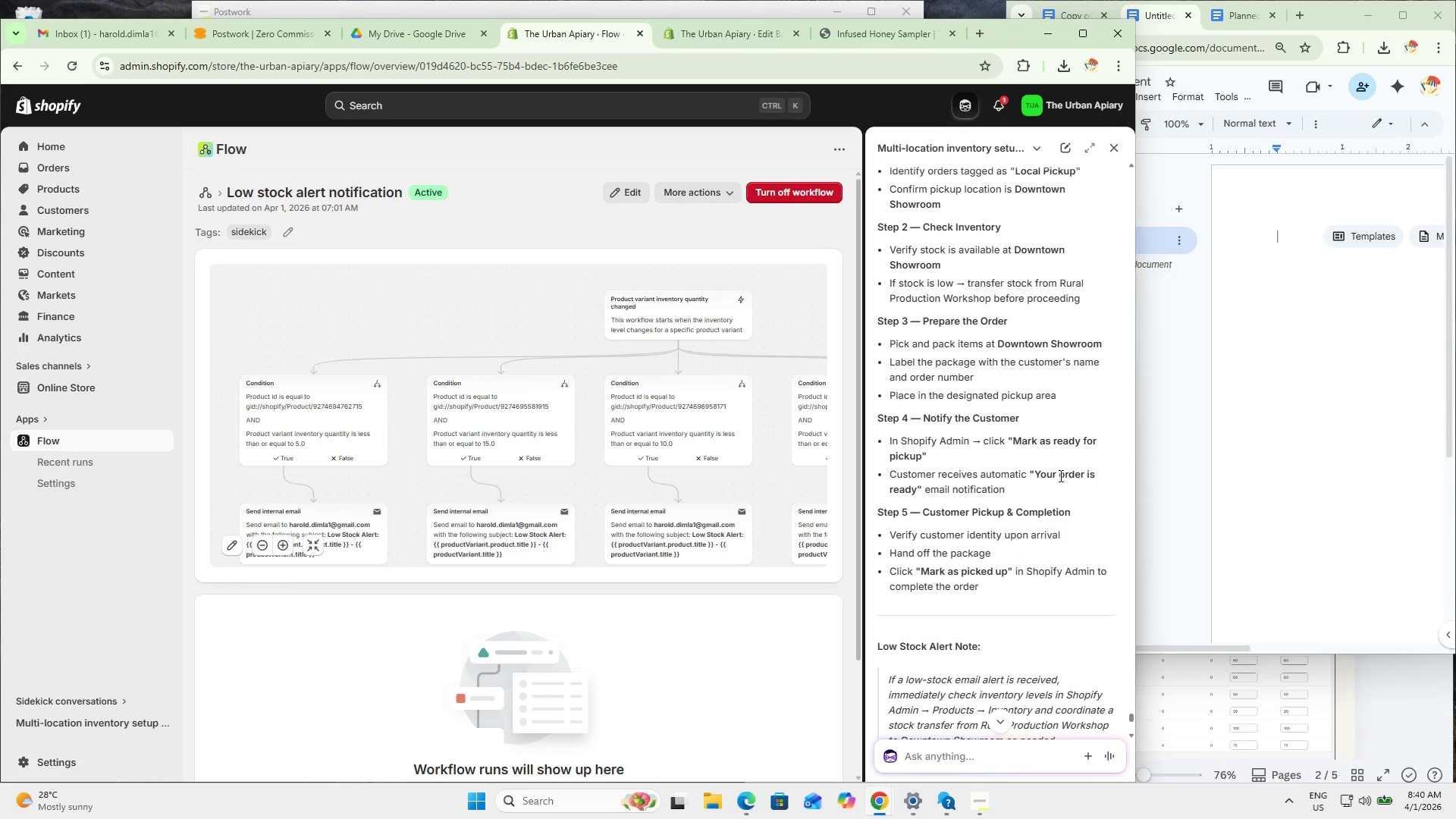 
left_click_drag(start_coordinate=[1081, 473], to_coordinate=[935, 440])
 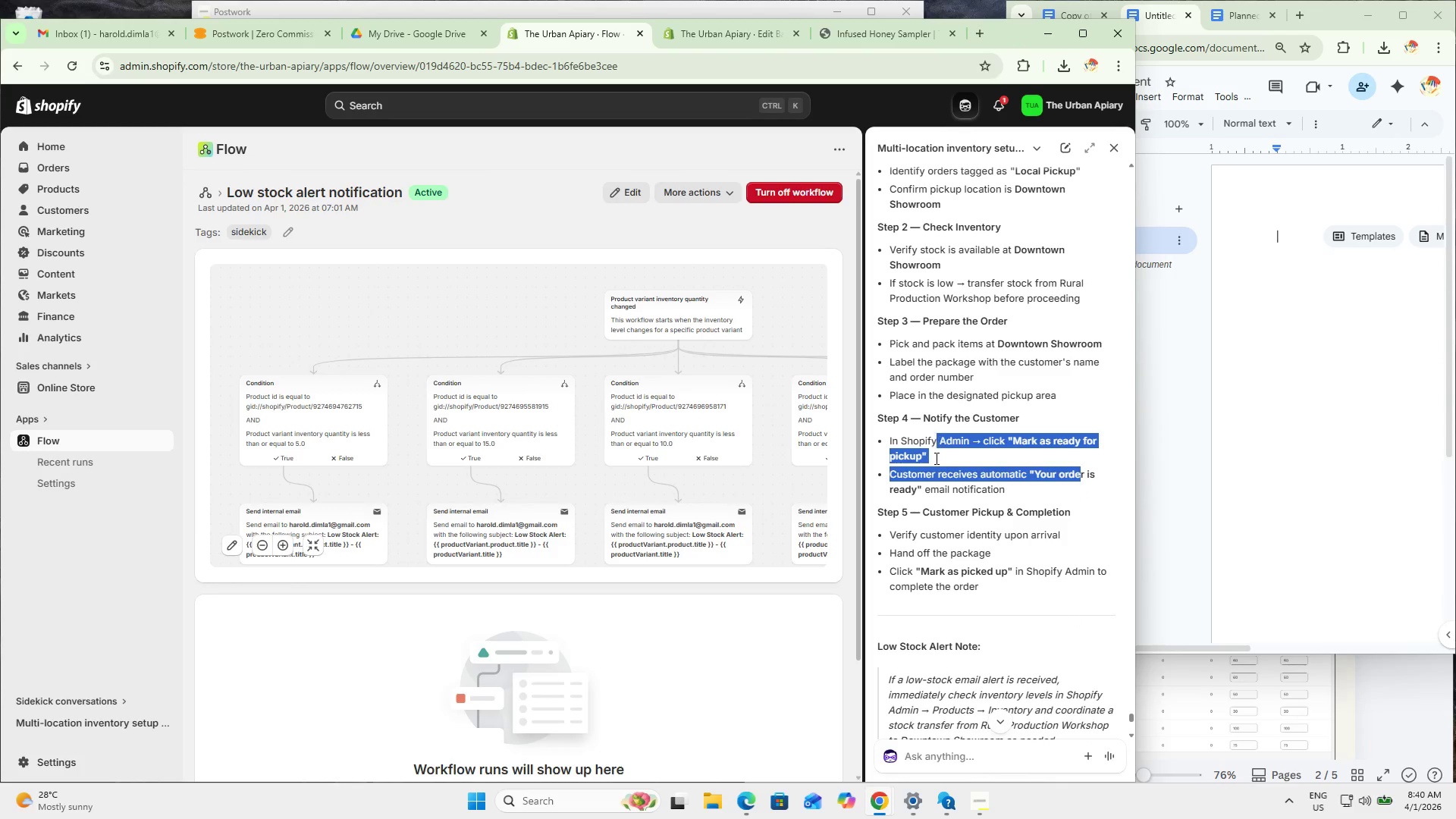 
double_click([946, 482])
 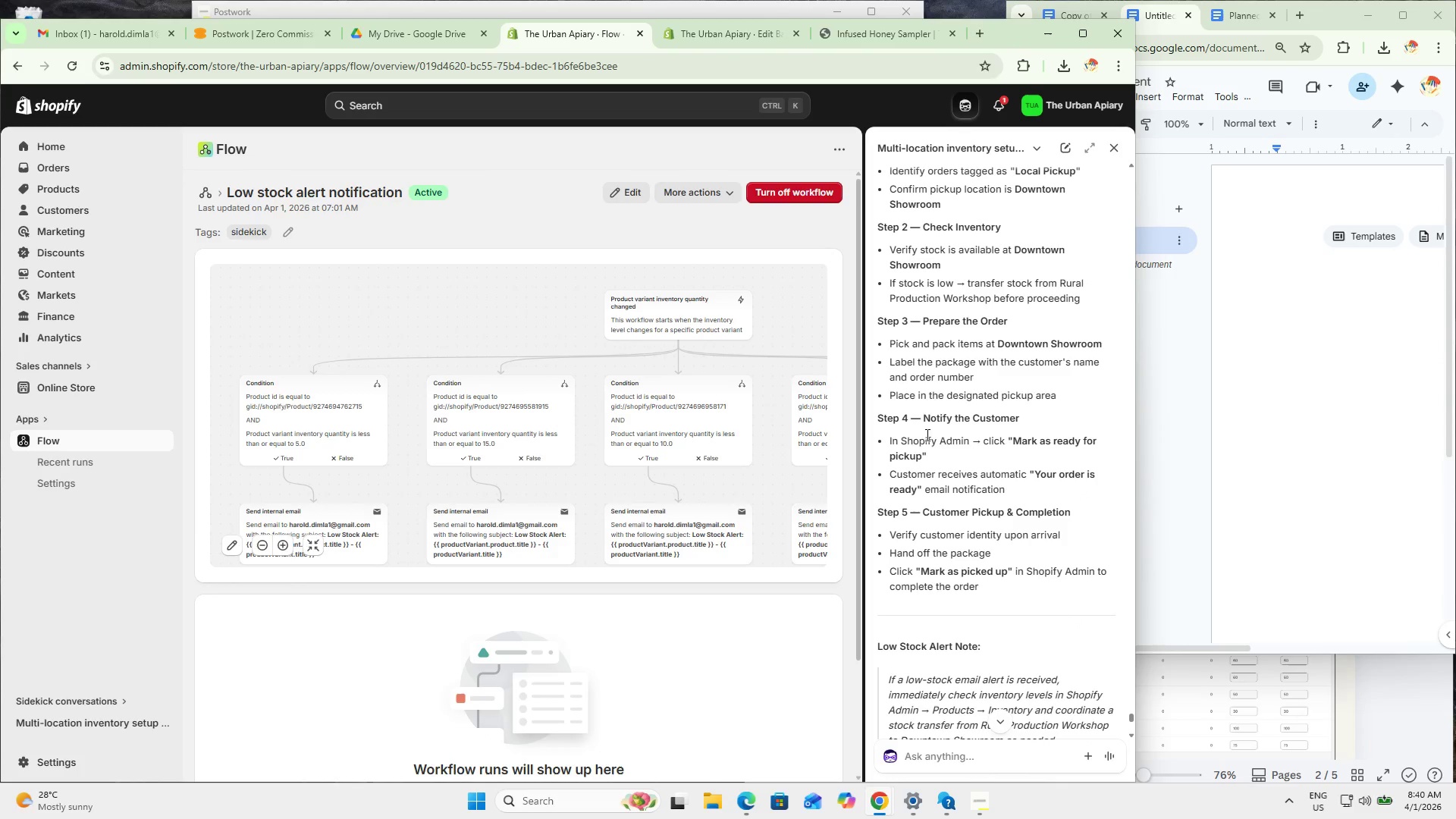 
left_click_drag(start_coordinate=[916, 397], to_coordinate=[1072, 500])
 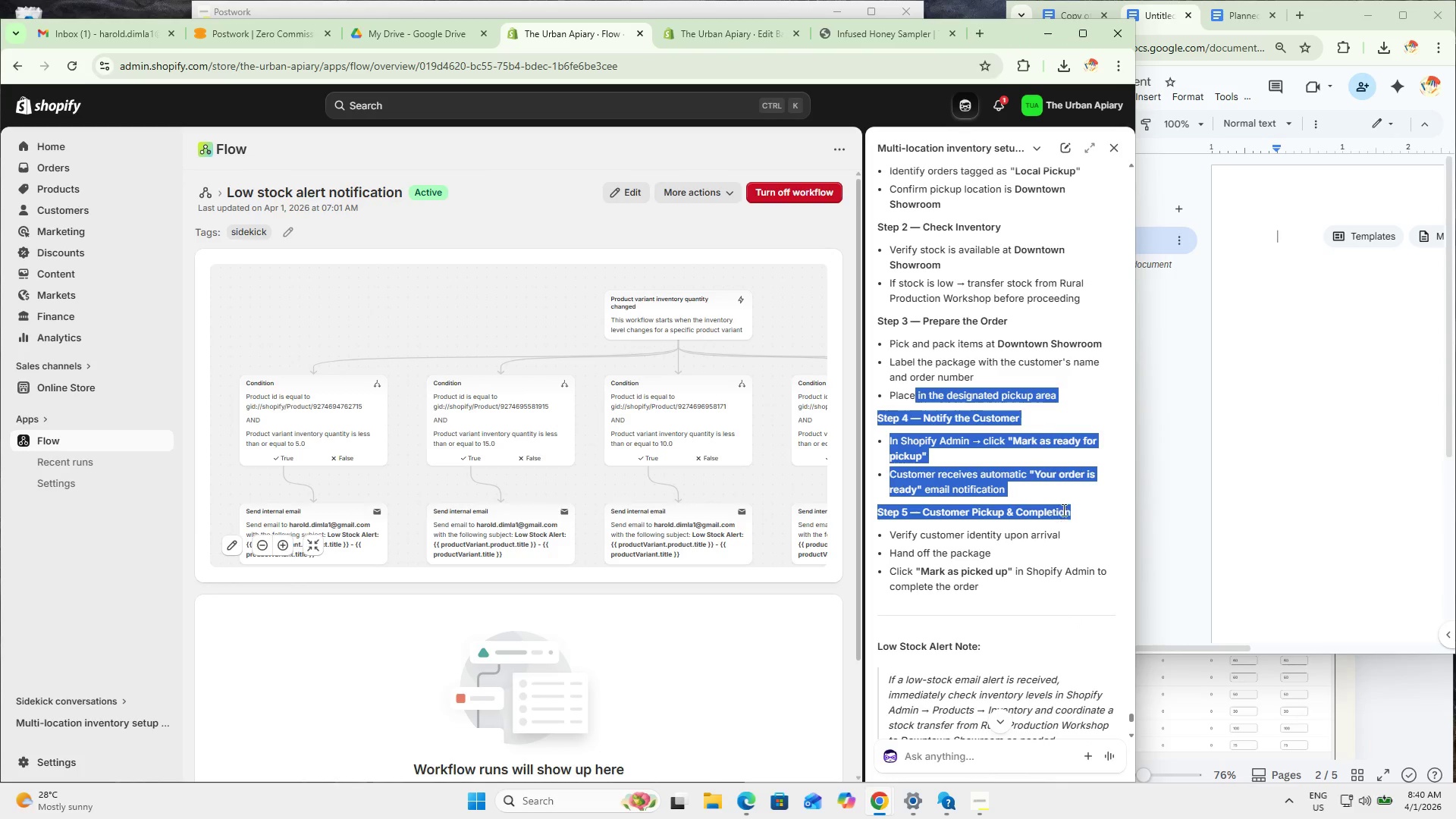 
left_click([1032, 490])
 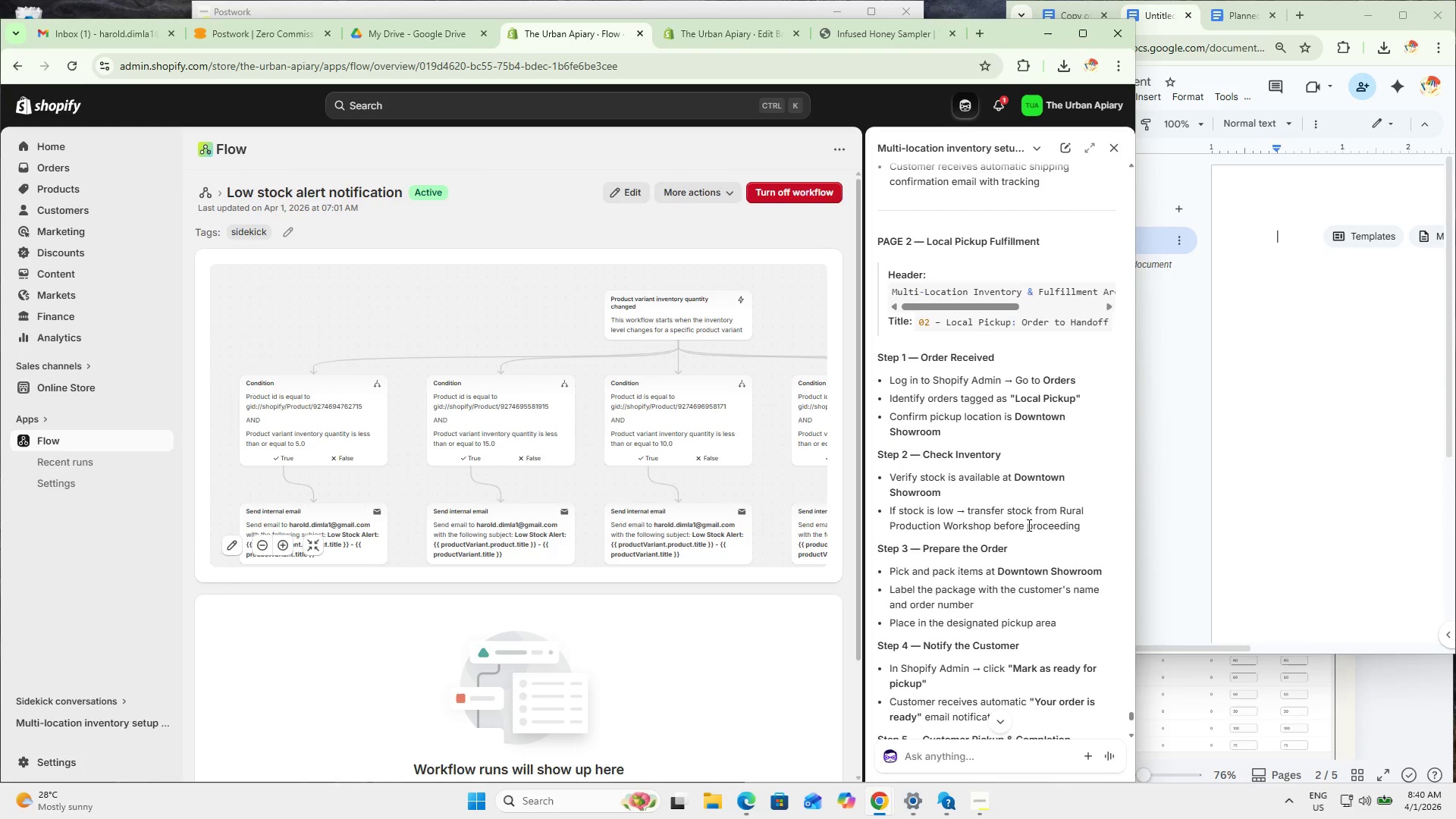 
scroll: coordinate [1062, 510], scroll_direction: up, amount: 3.0
 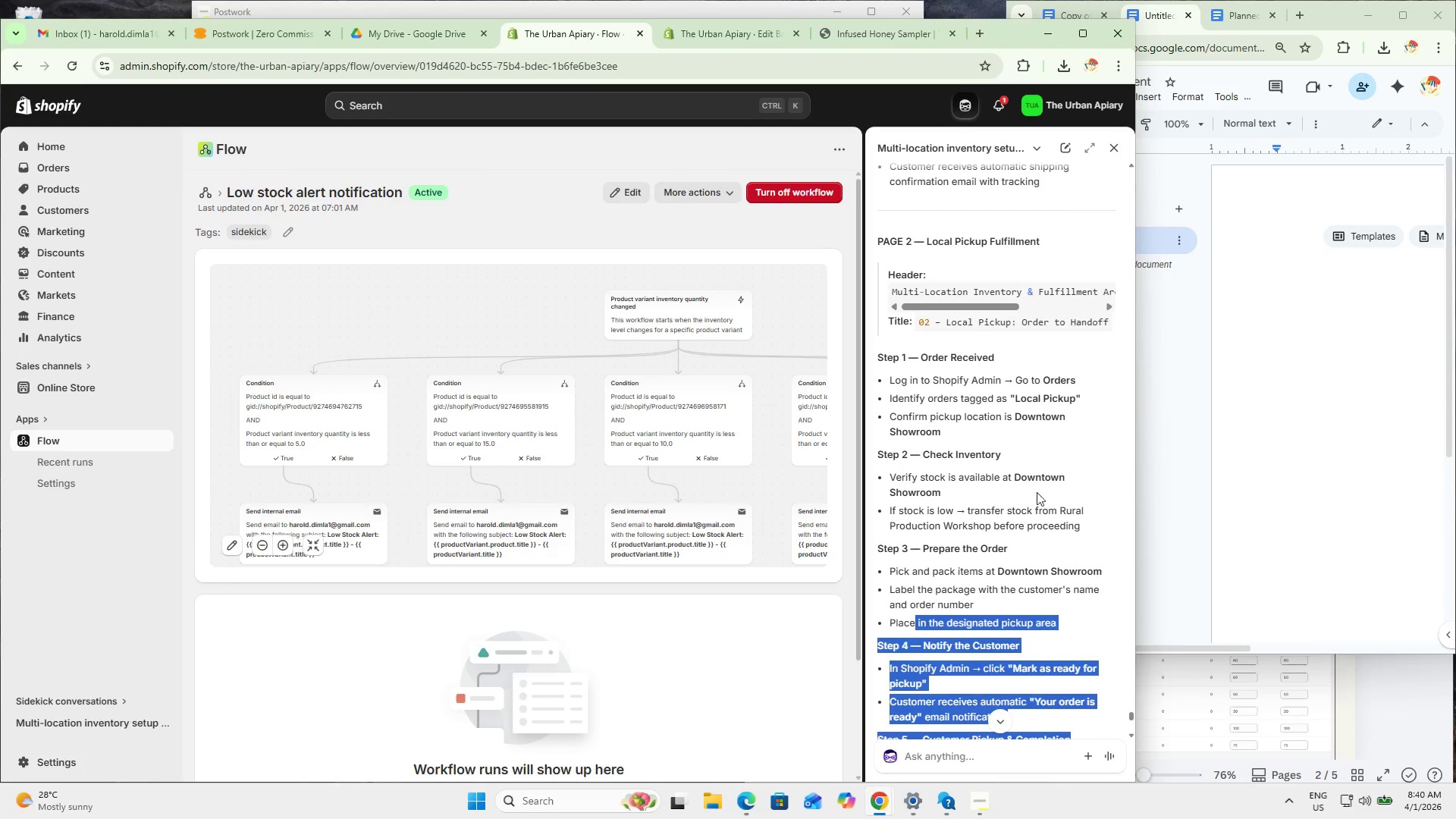 
left_click_drag(start_coordinate=[1040, 553], to_coordinate=[931, 477])
 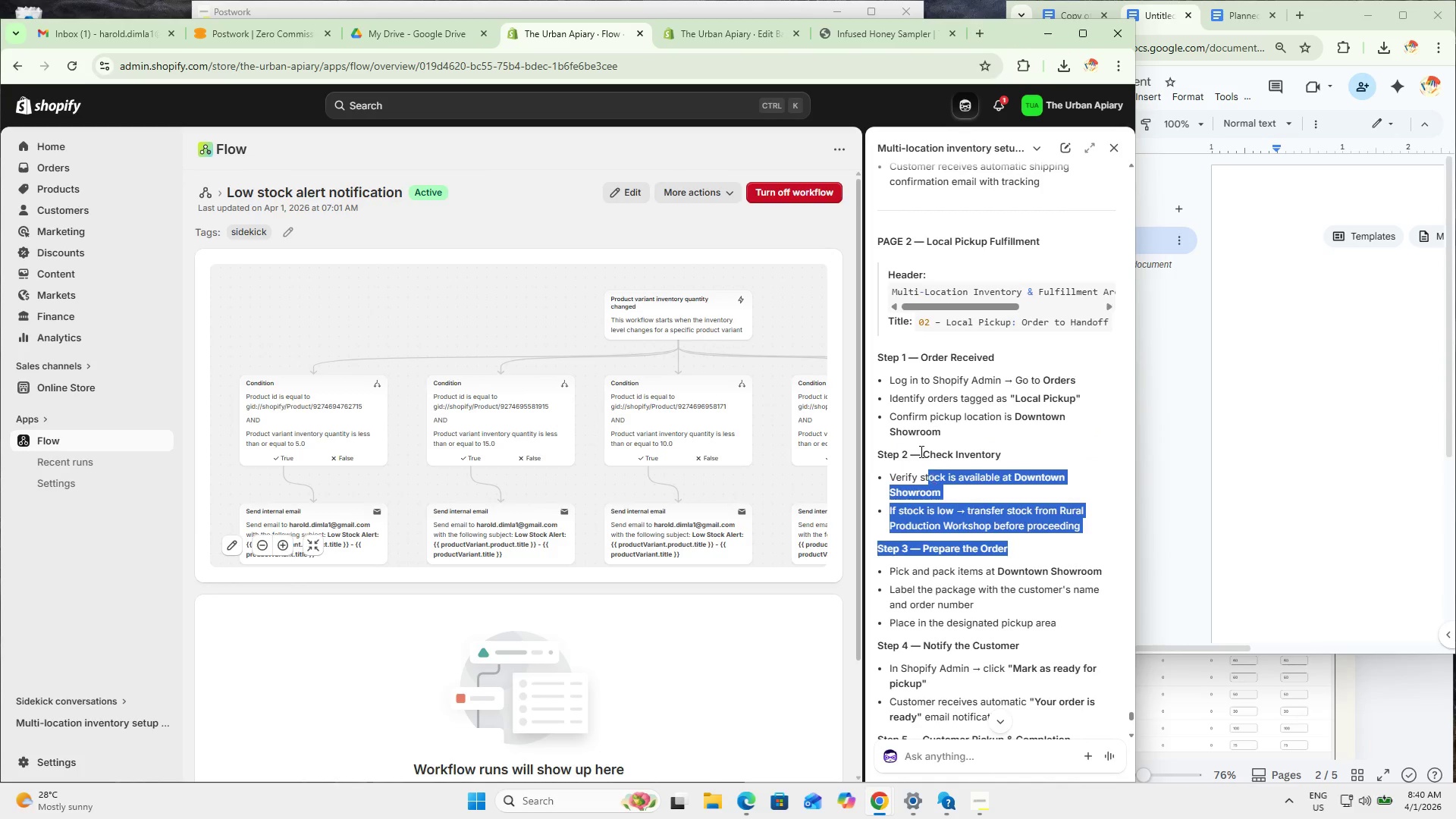 
triple_click([920, 451])
 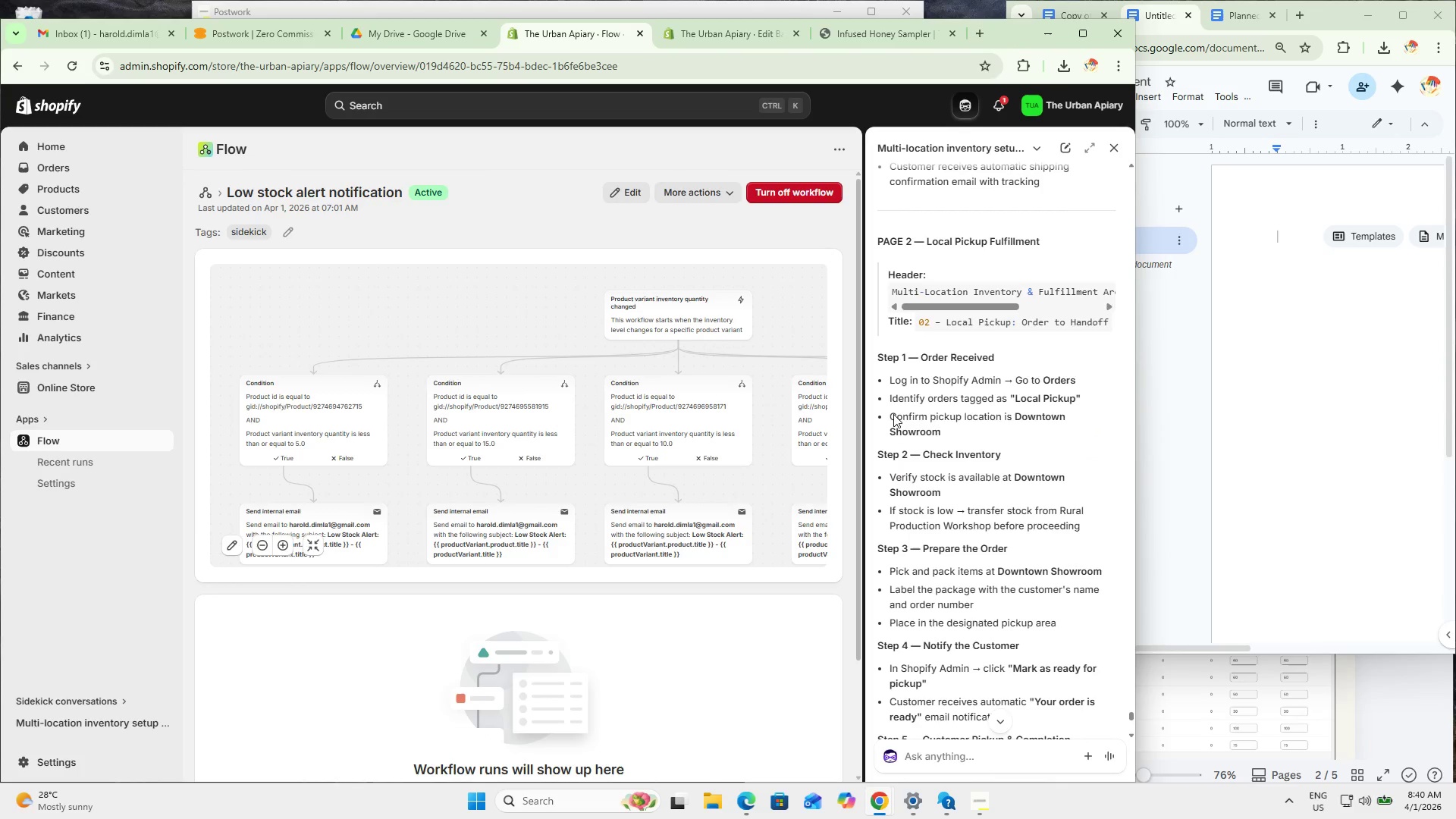 
left_click_drag(start_coordinate=[883, 394], to_coordinate=[951, 482])
 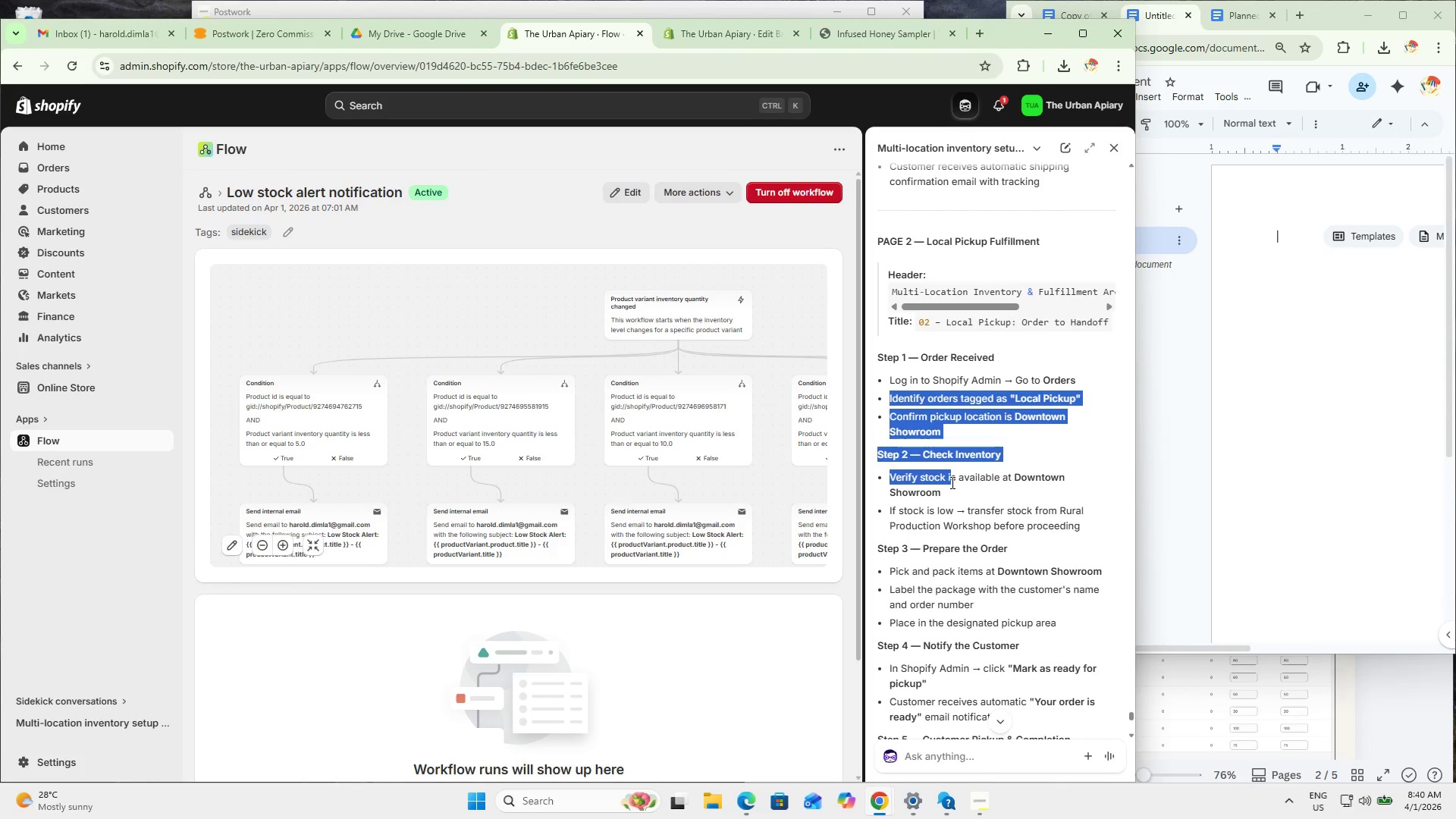 
scroll: coordinate [951, 482], scroll_direction: up, amount: 4.0
 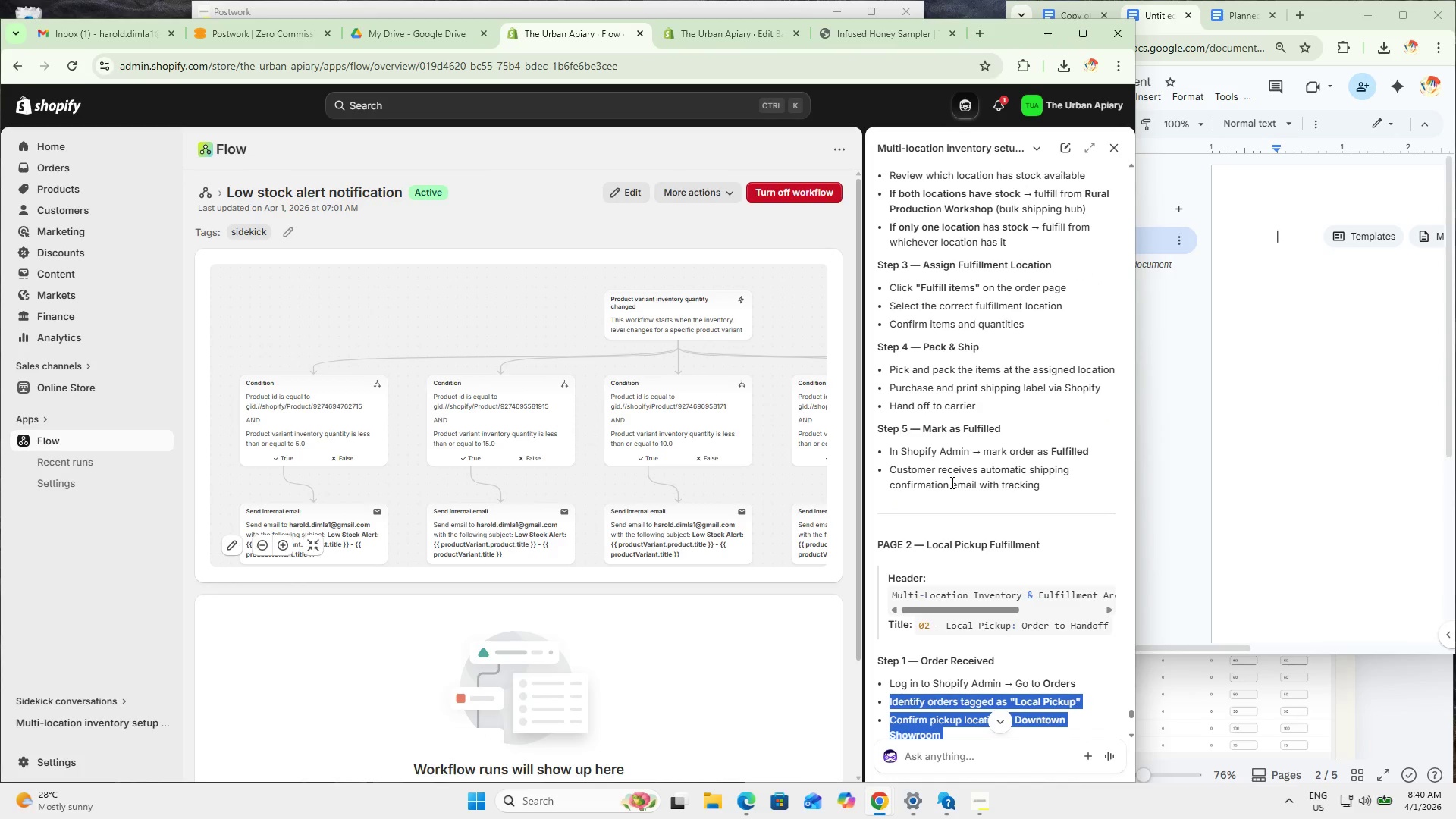 
scroll: coordinate [953, 491], scroll_direction: down, amount: 28.0
 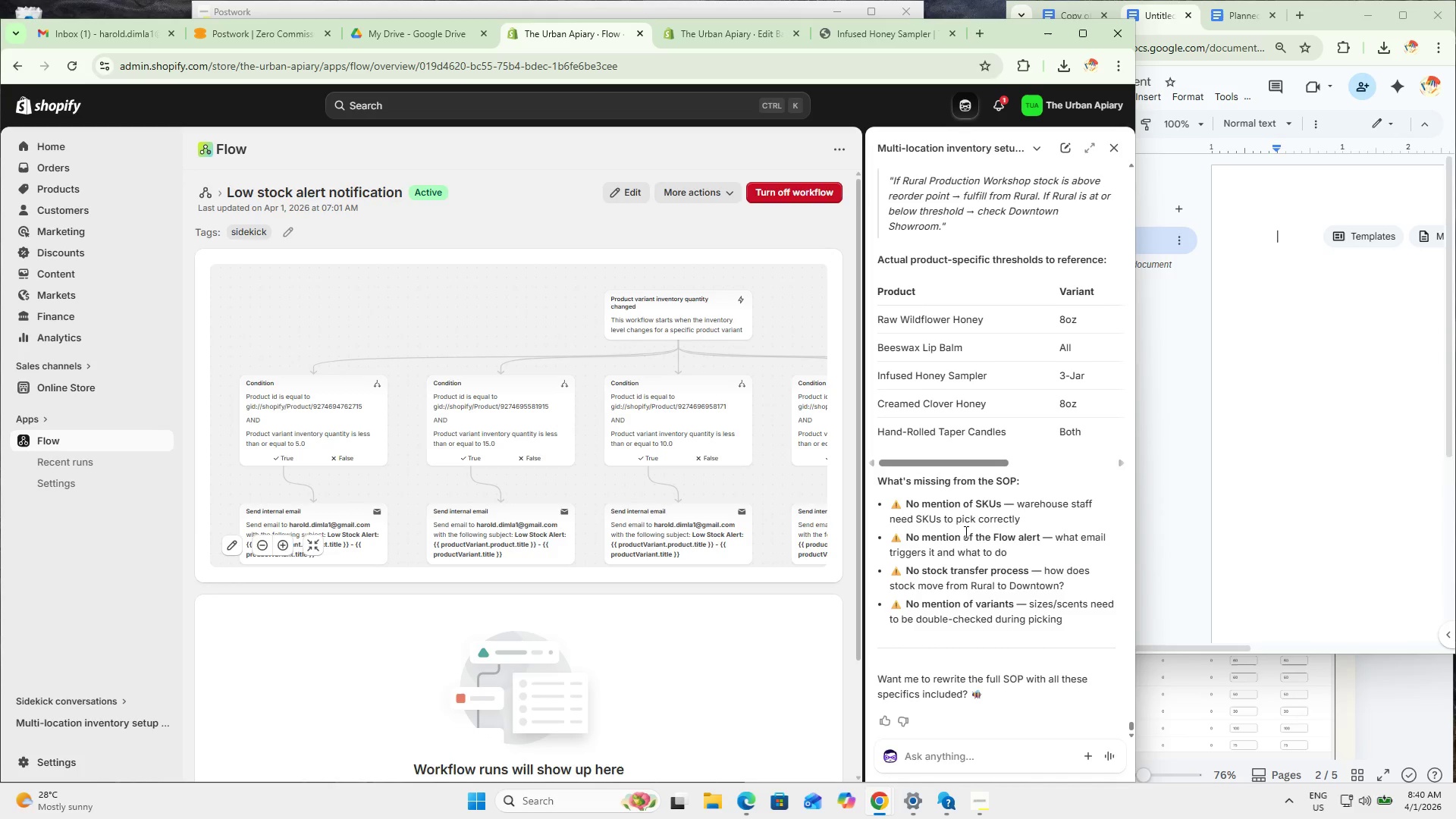 
left_click_drag(start_coordinate=[912, 517], to_coordinate=[992, 516])
 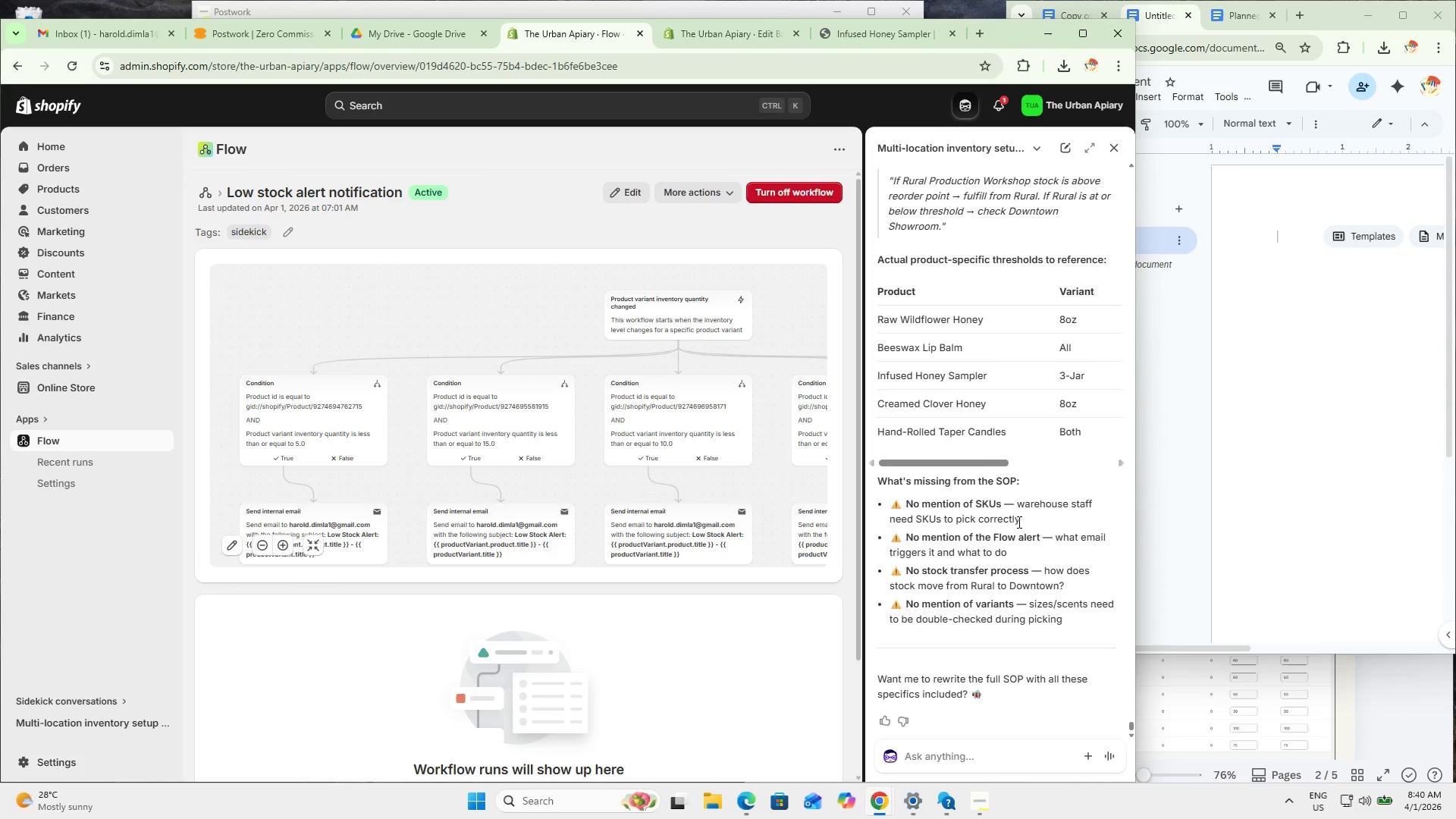 
left_click_drag(start_coordinate=[1022, 521], to_coordinate=[934, 519])
 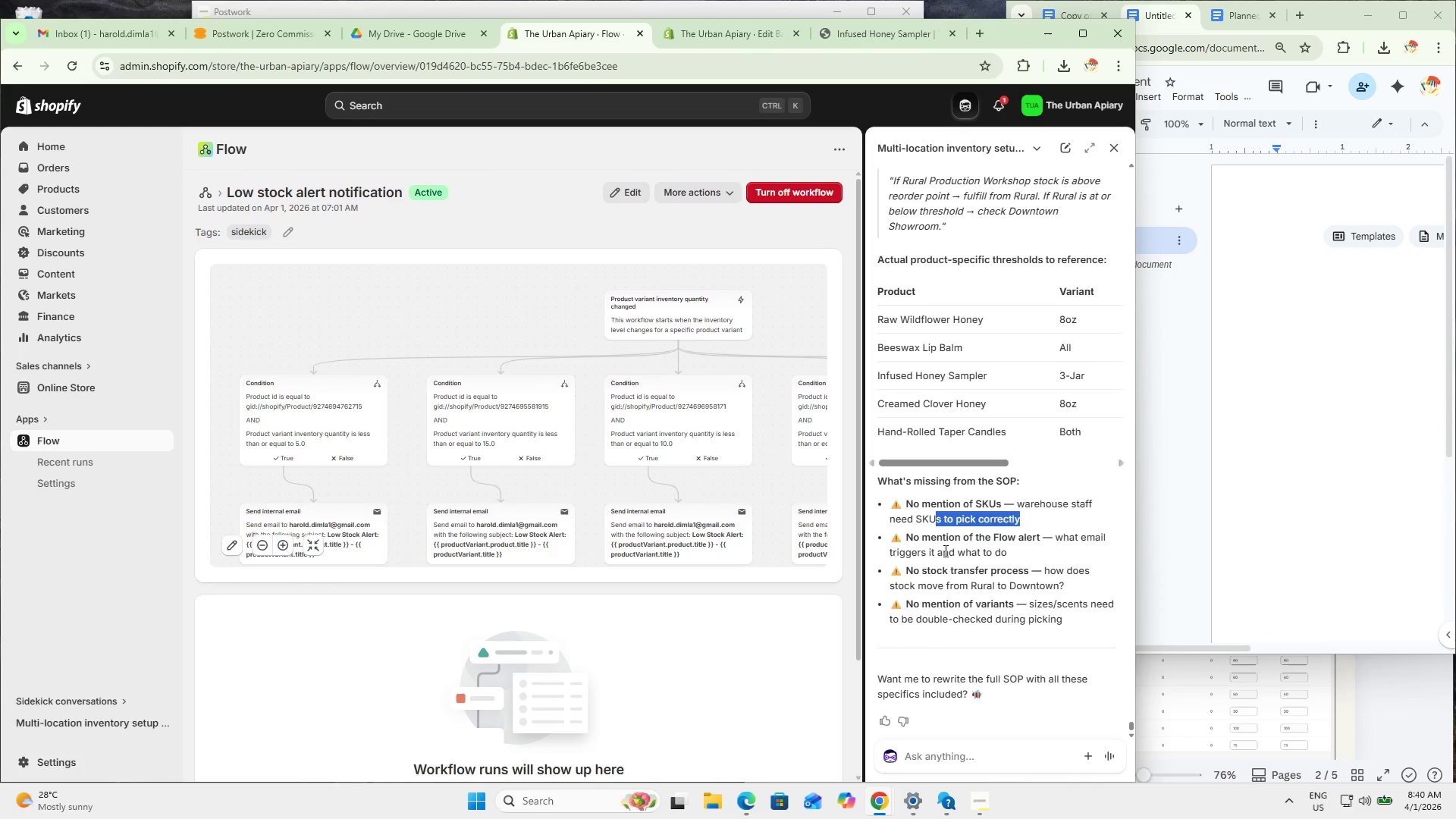 
triple_click([944, 551])
 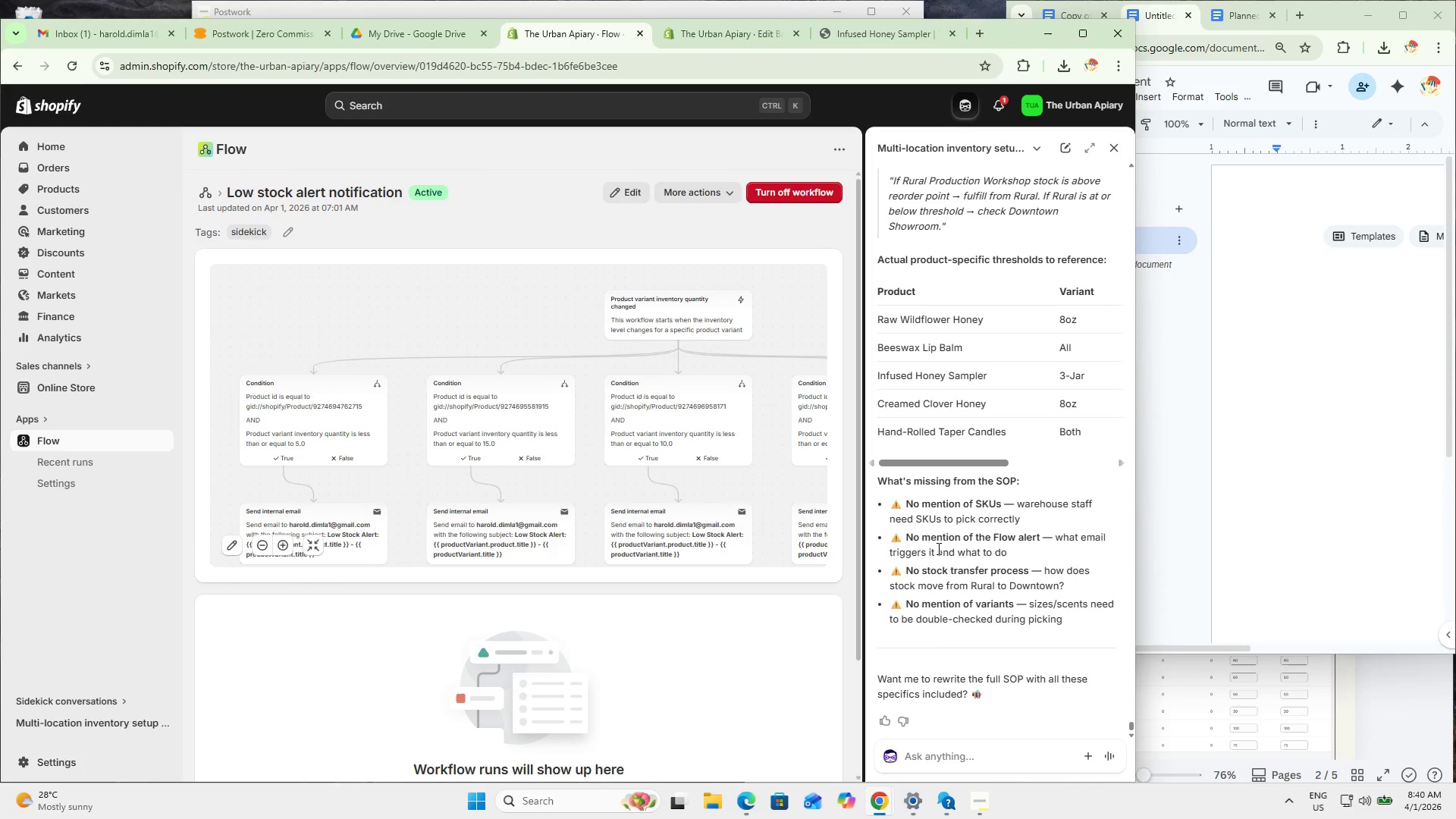 
left_click_drag(start_coordinate=[914, 538], to_coordinate=[1019, 566])
 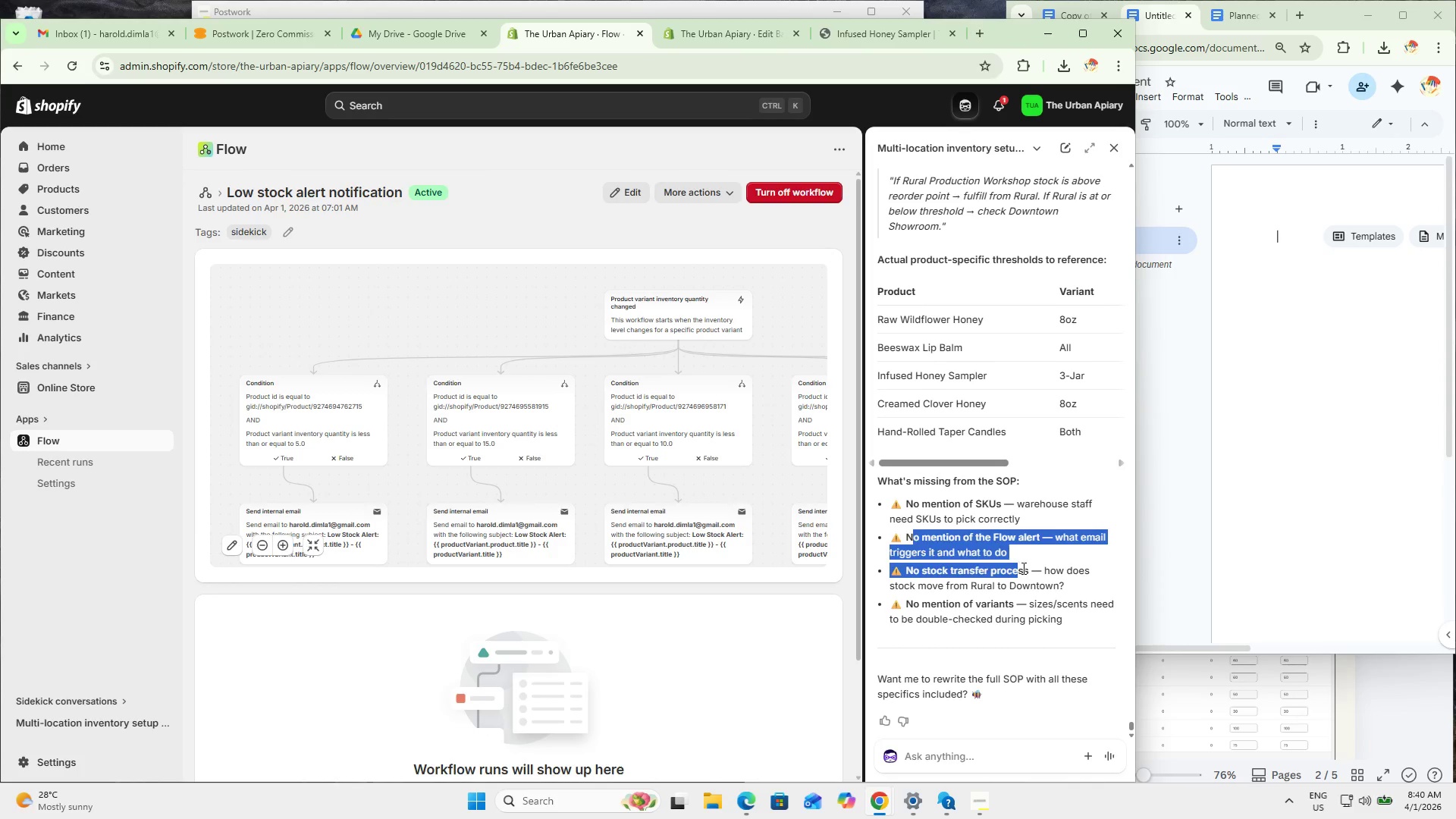 
triple_click([1025, 570])
 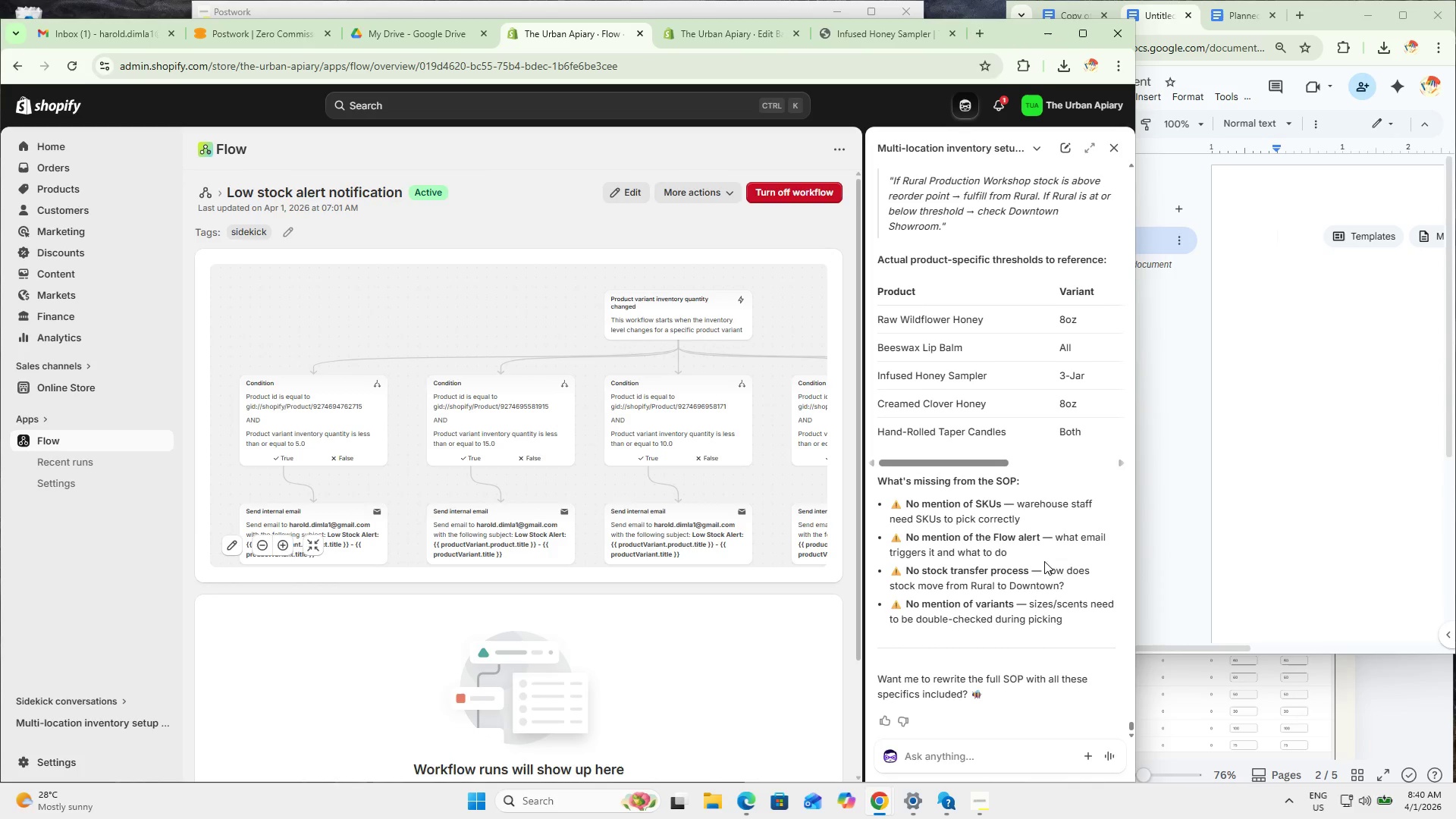 
left_click_drag(start_coordinate=[1051, 559], to_coordinate=[944, 556])
 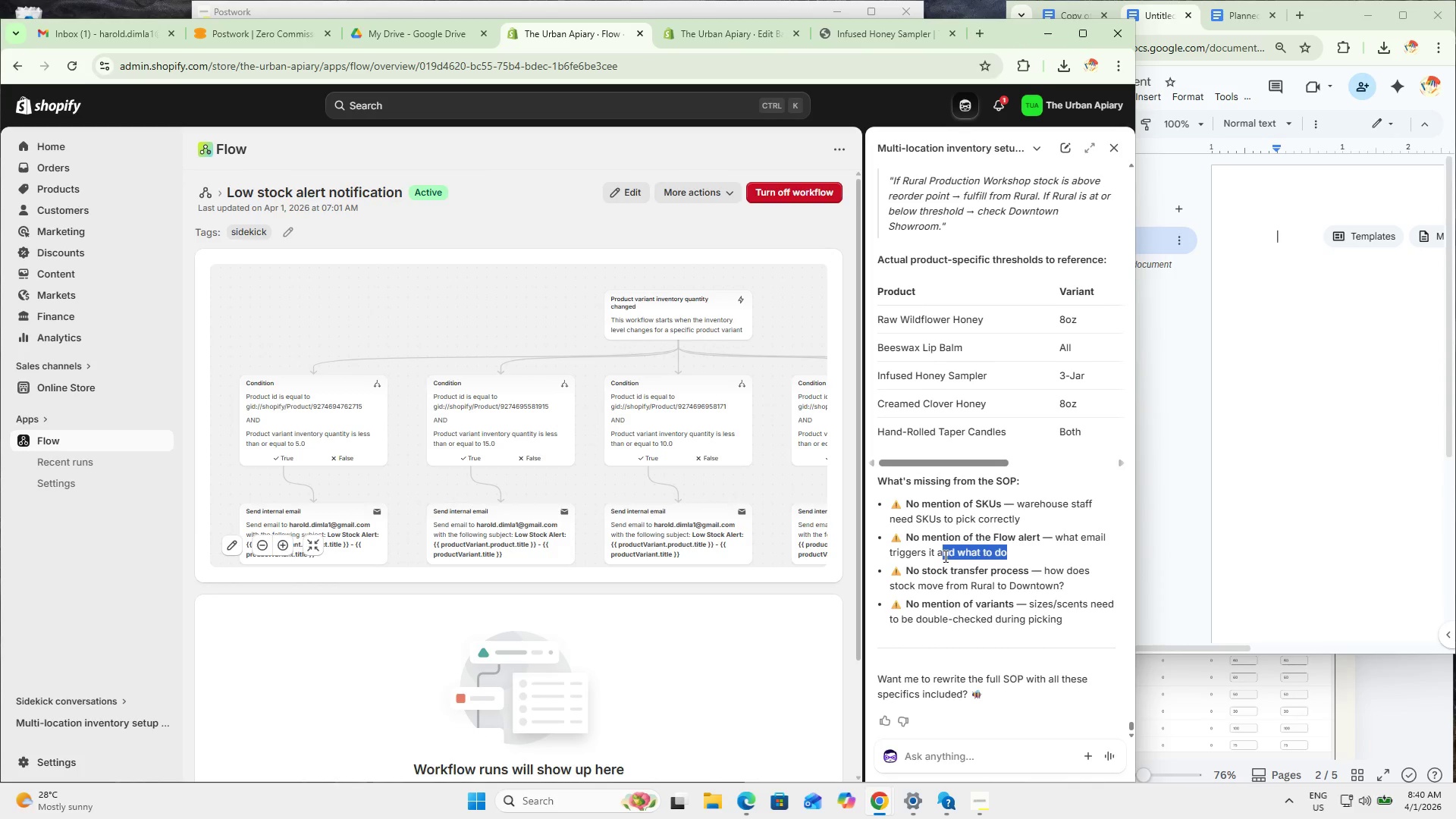 
triple_click([944, 556])
 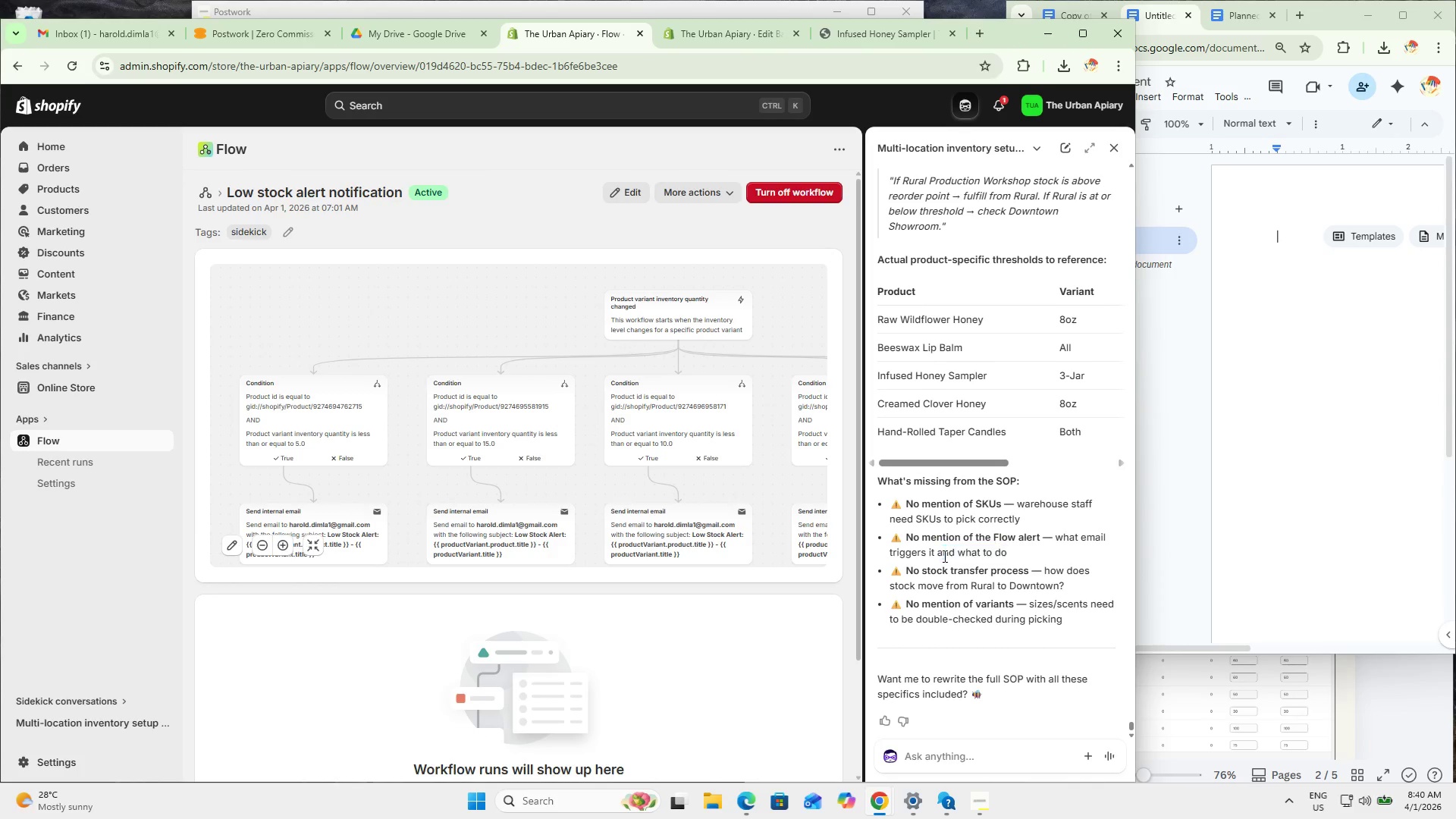 
left_click_drag(start_coordinate=[903, 543], to_coordinate=[1010, 552])
 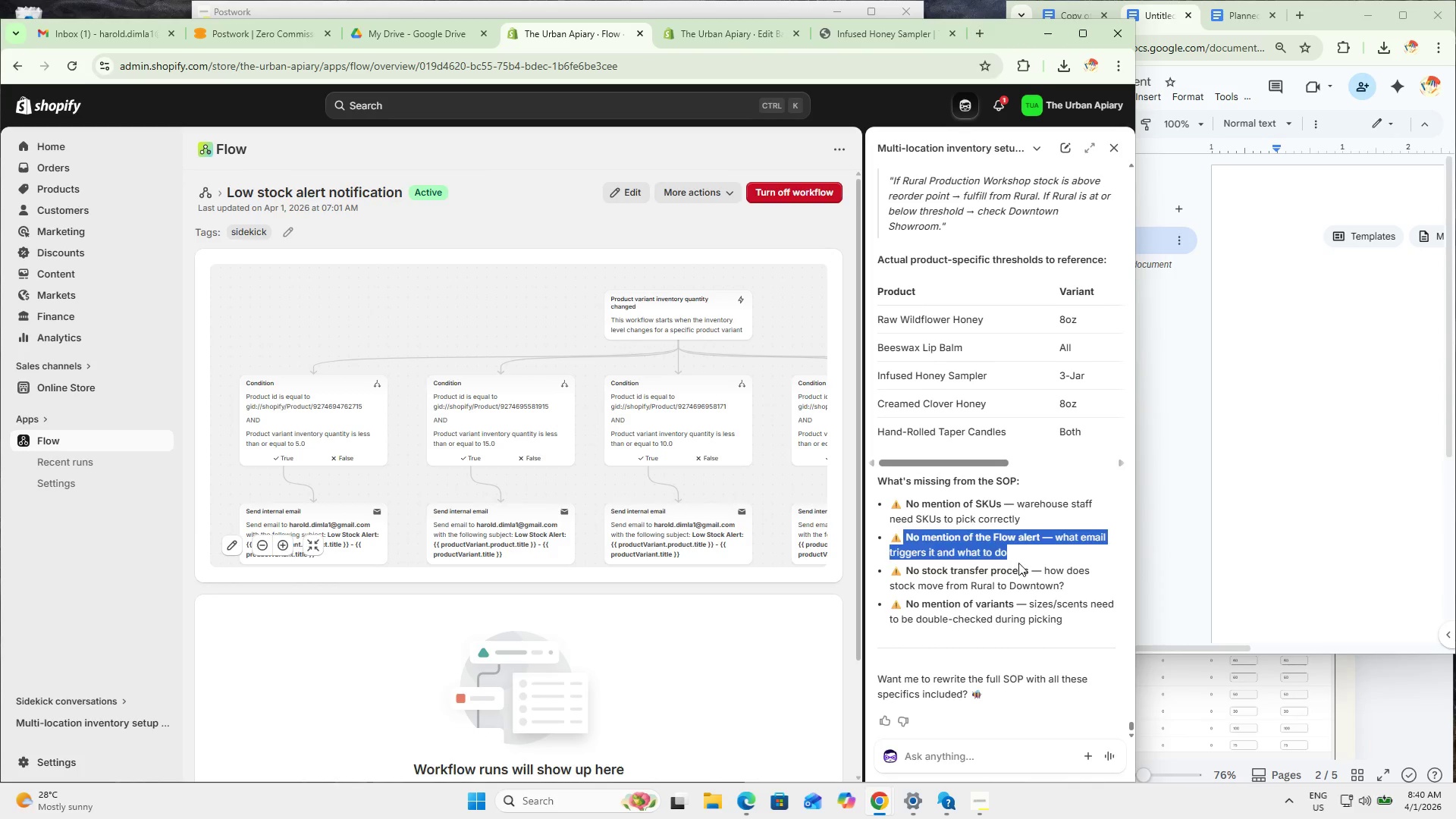 
triple_click([1019, 563])
 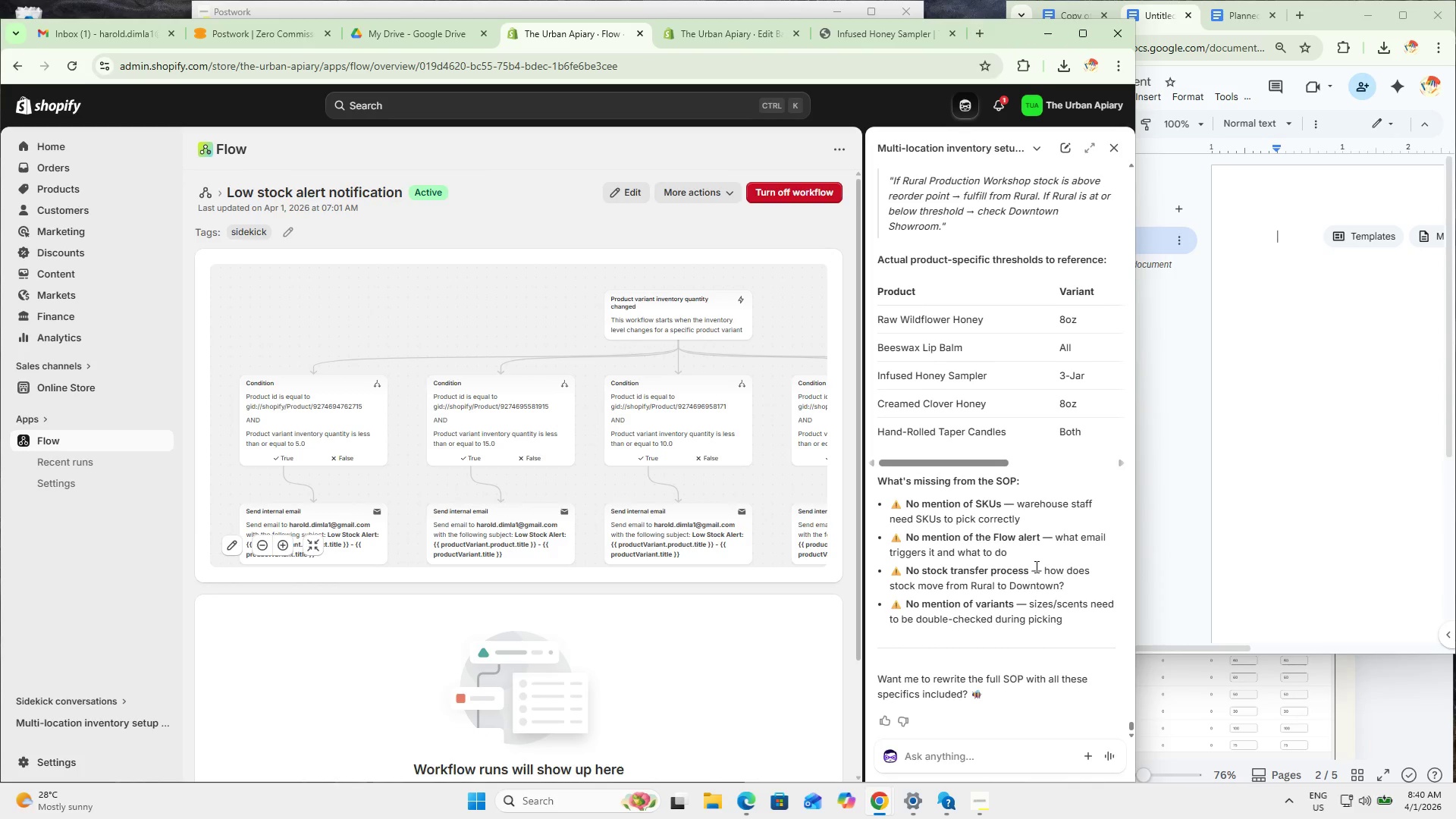 
left_click_drag(start_coordinate=[1036, 570], to_coordinate=[946, 578])
 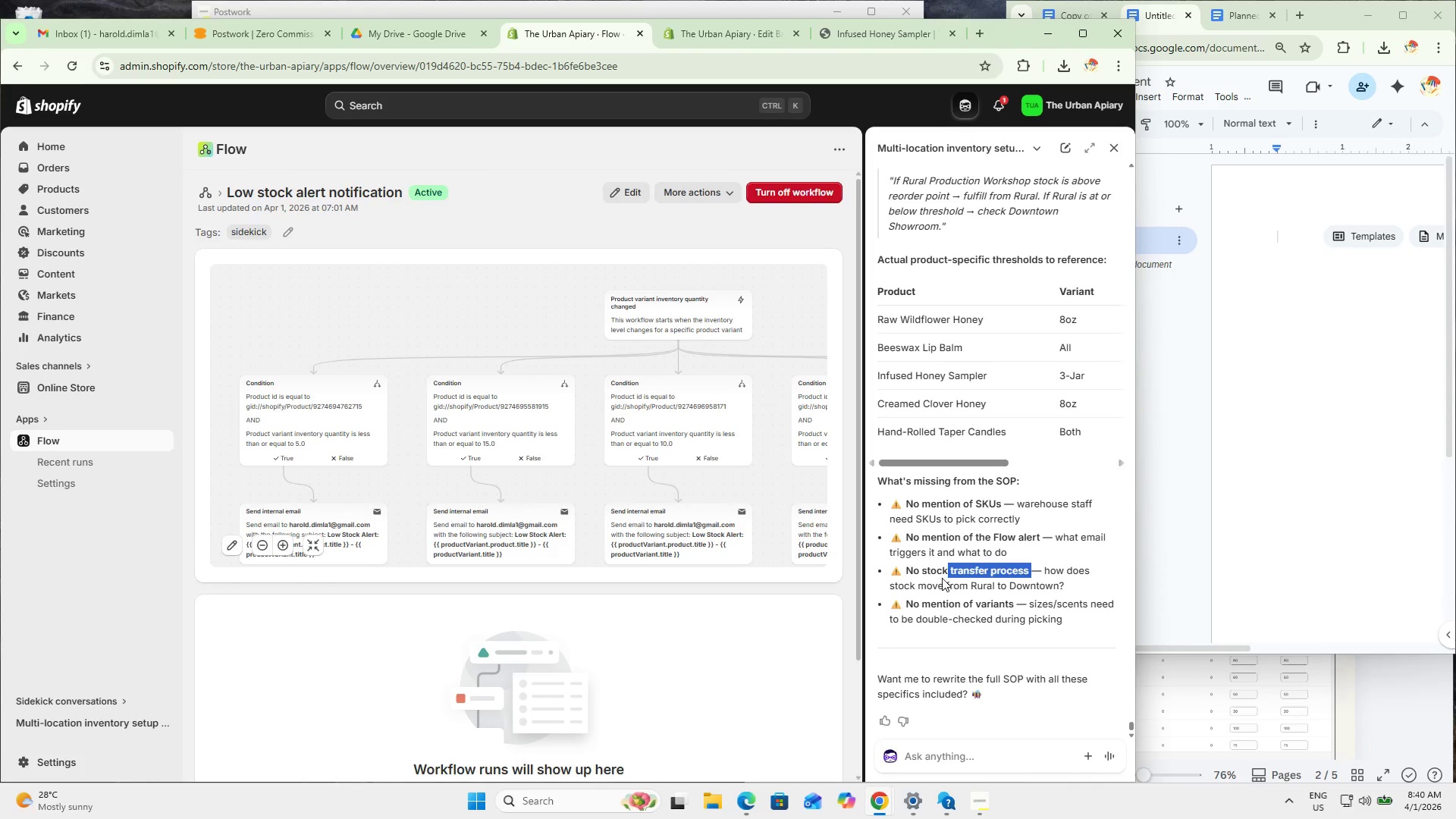 
triple_click([942, 578])
 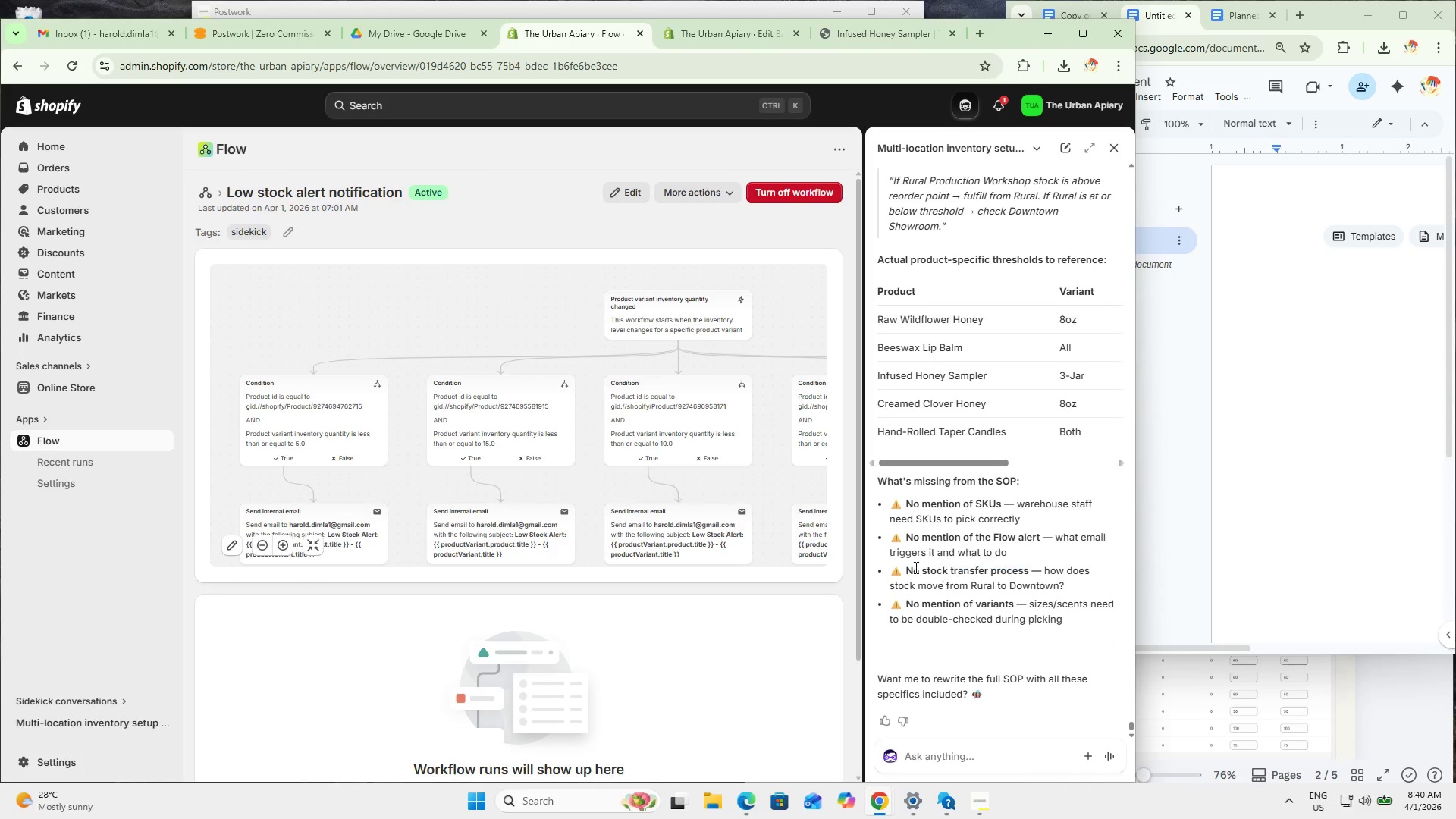 
left_click_drag(start_coordinate=[894, 557], to_coordinate=[997, 591])
 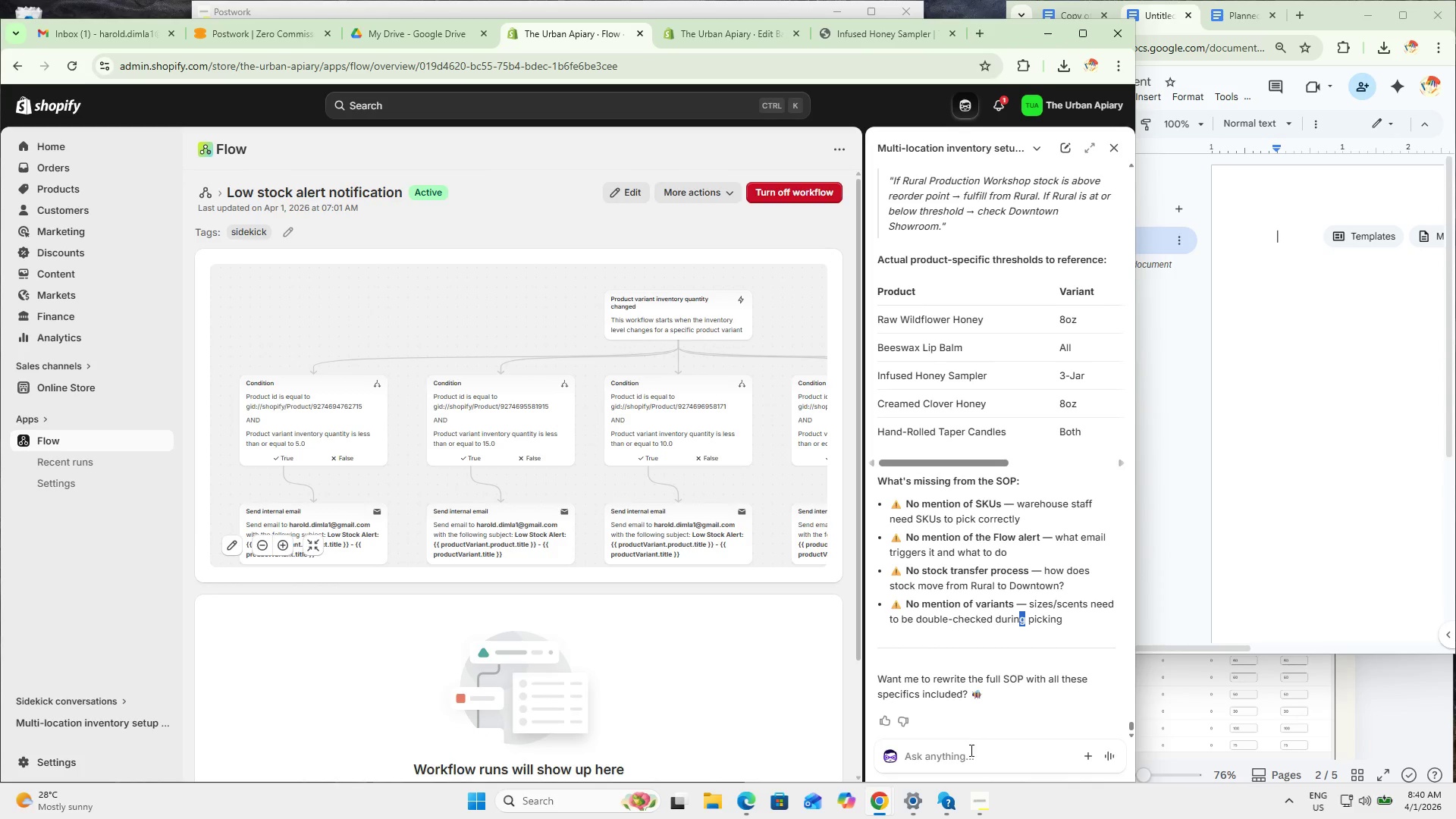 
left_click([973, 759])
 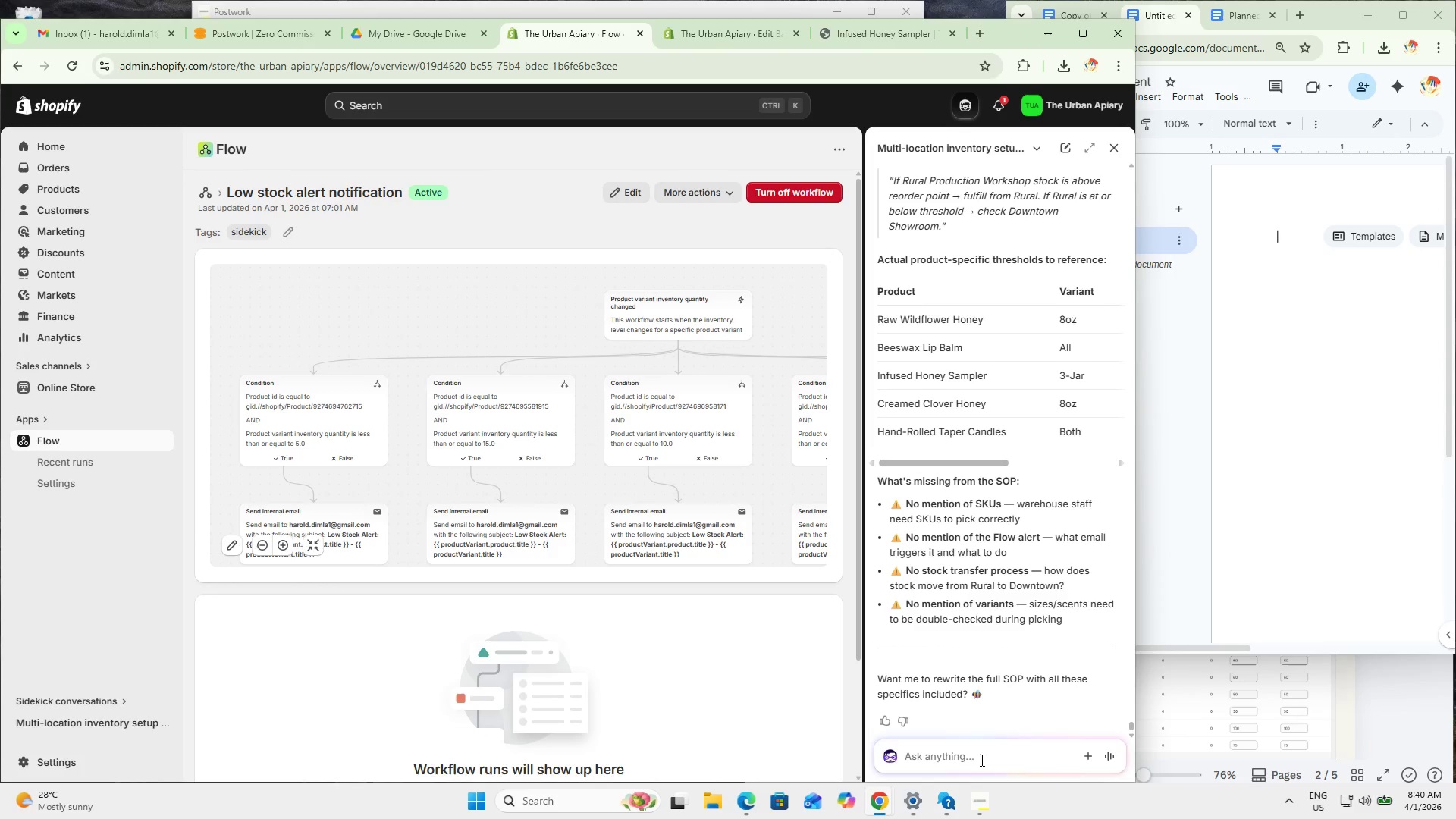 
type(Yes please I want to )
key(Backspace)
key(Backspace)
key(Backspace)
type(al)
key(Backspace)
type(n almost to perfect SOP)
 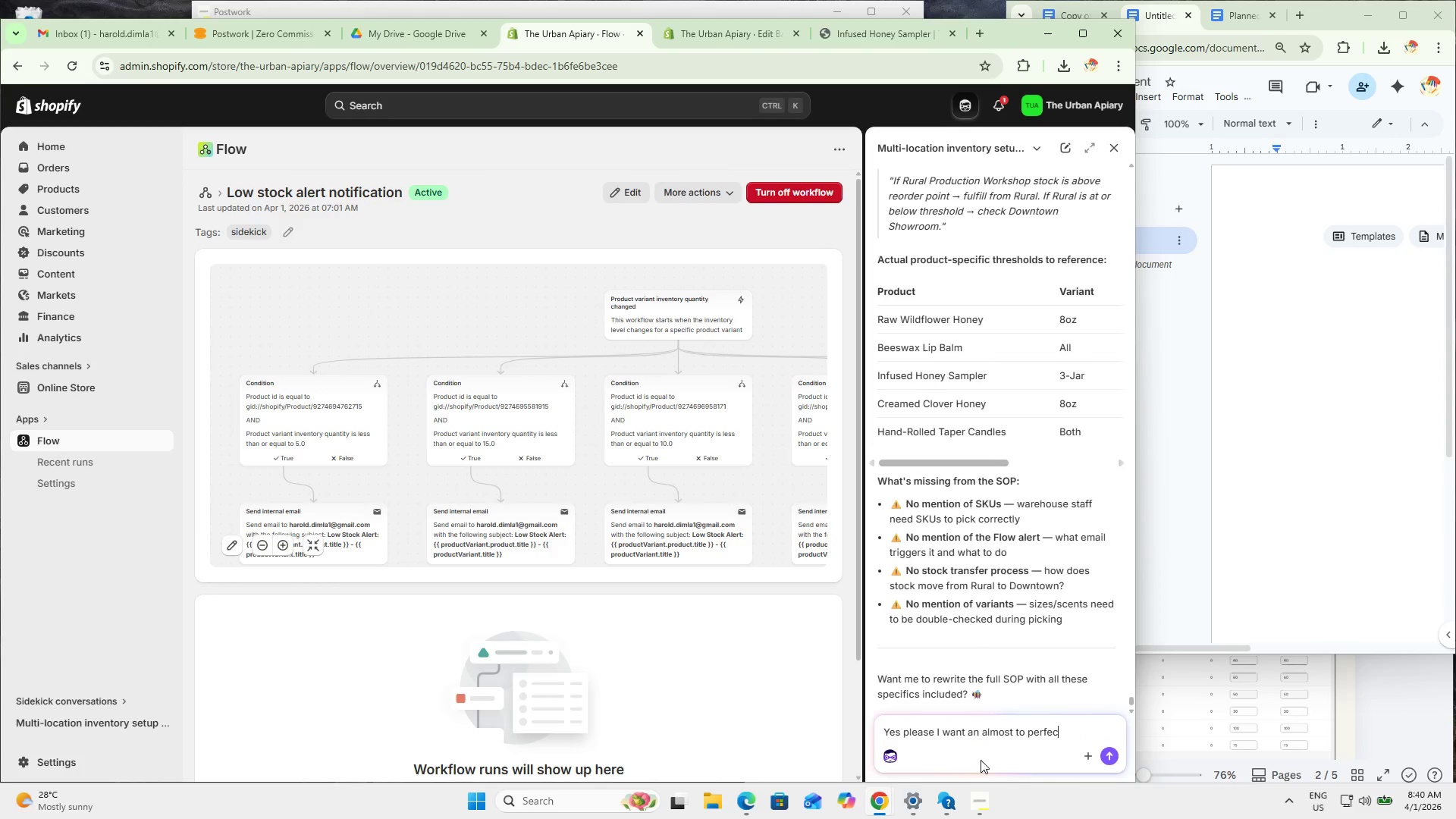 
left_click([927, 733])
 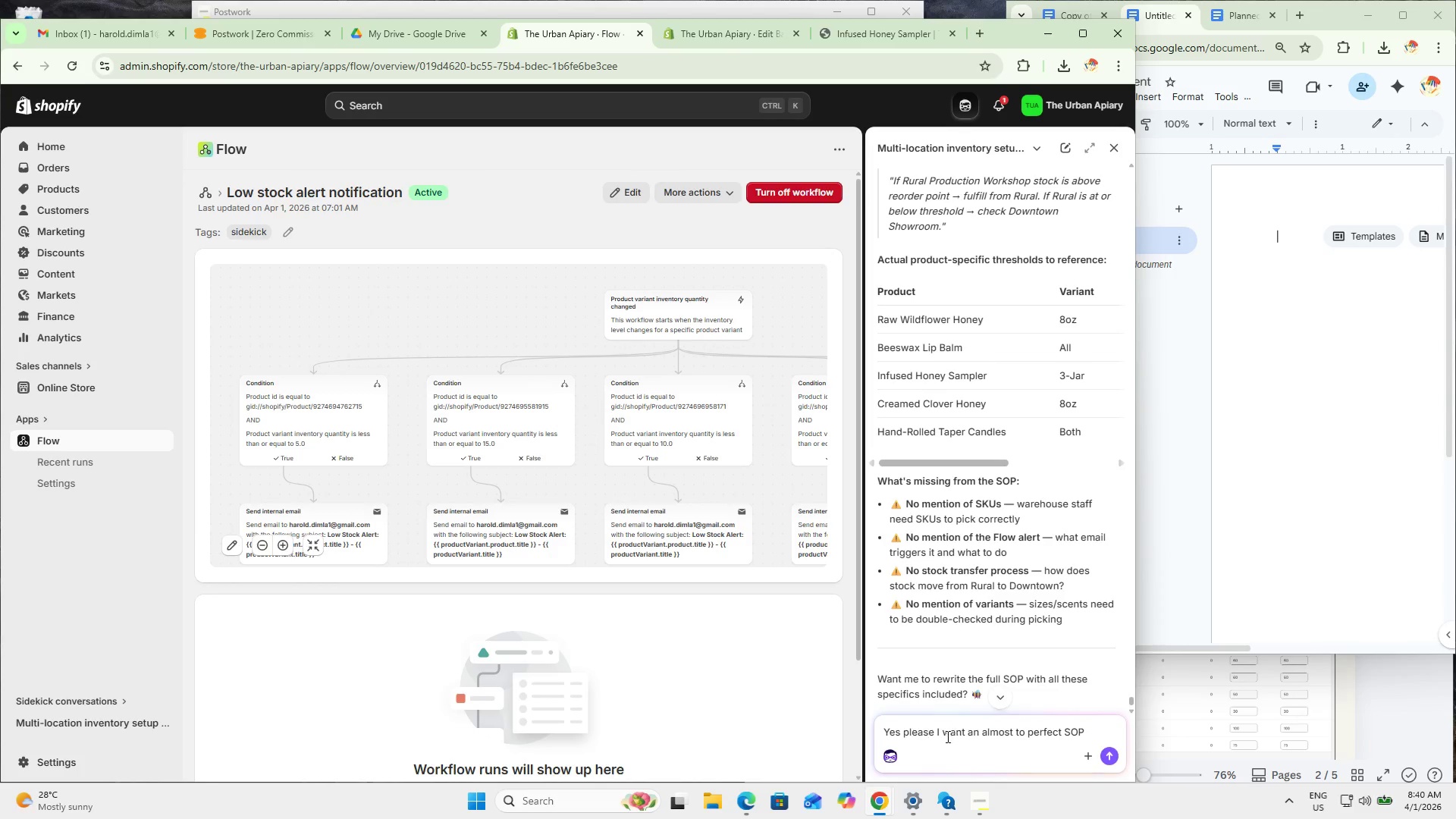 
left_click([942, 732])
 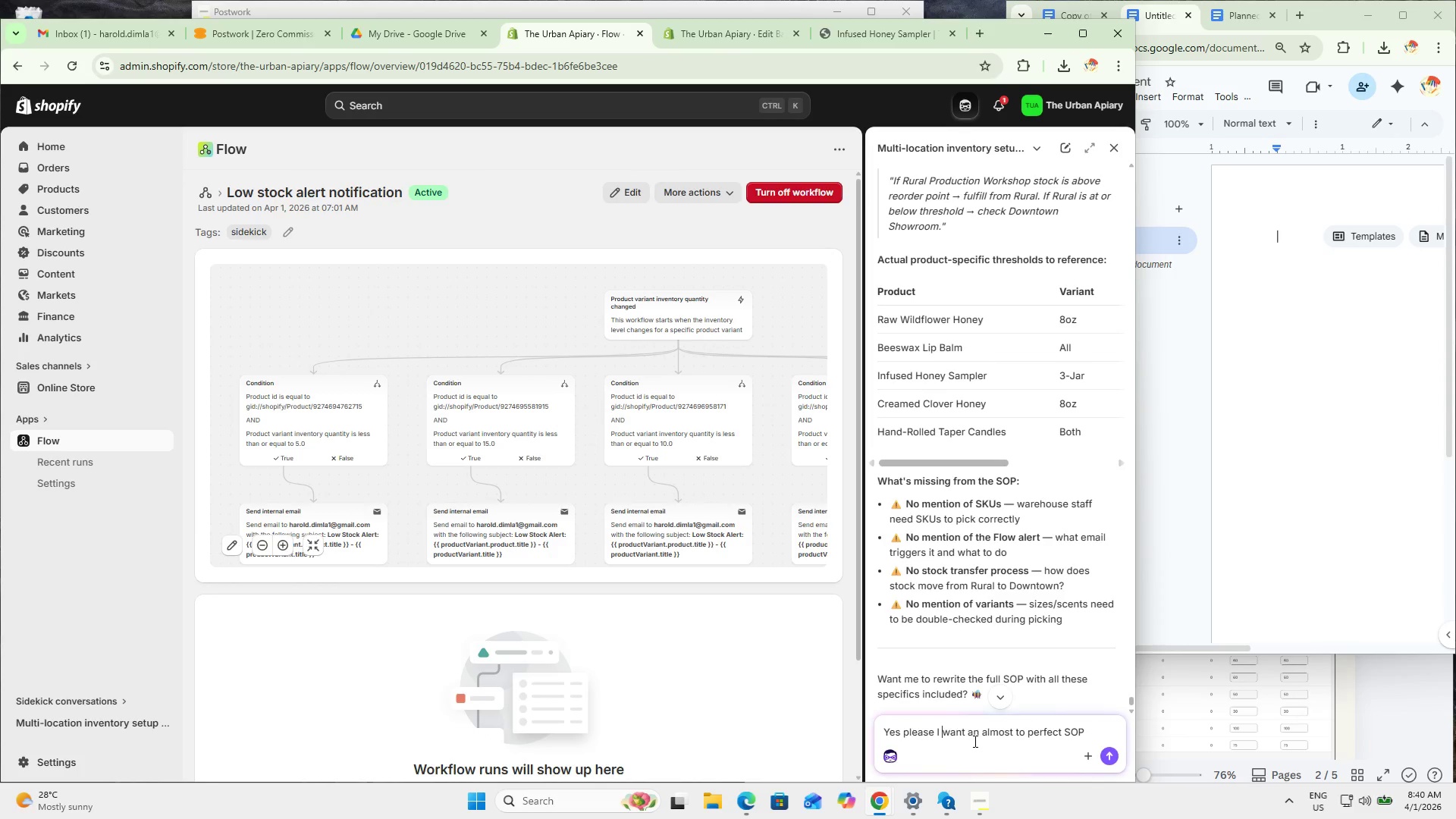 
key(Backspace)
key(Backspace)
key(Backspace)
type(, we )
 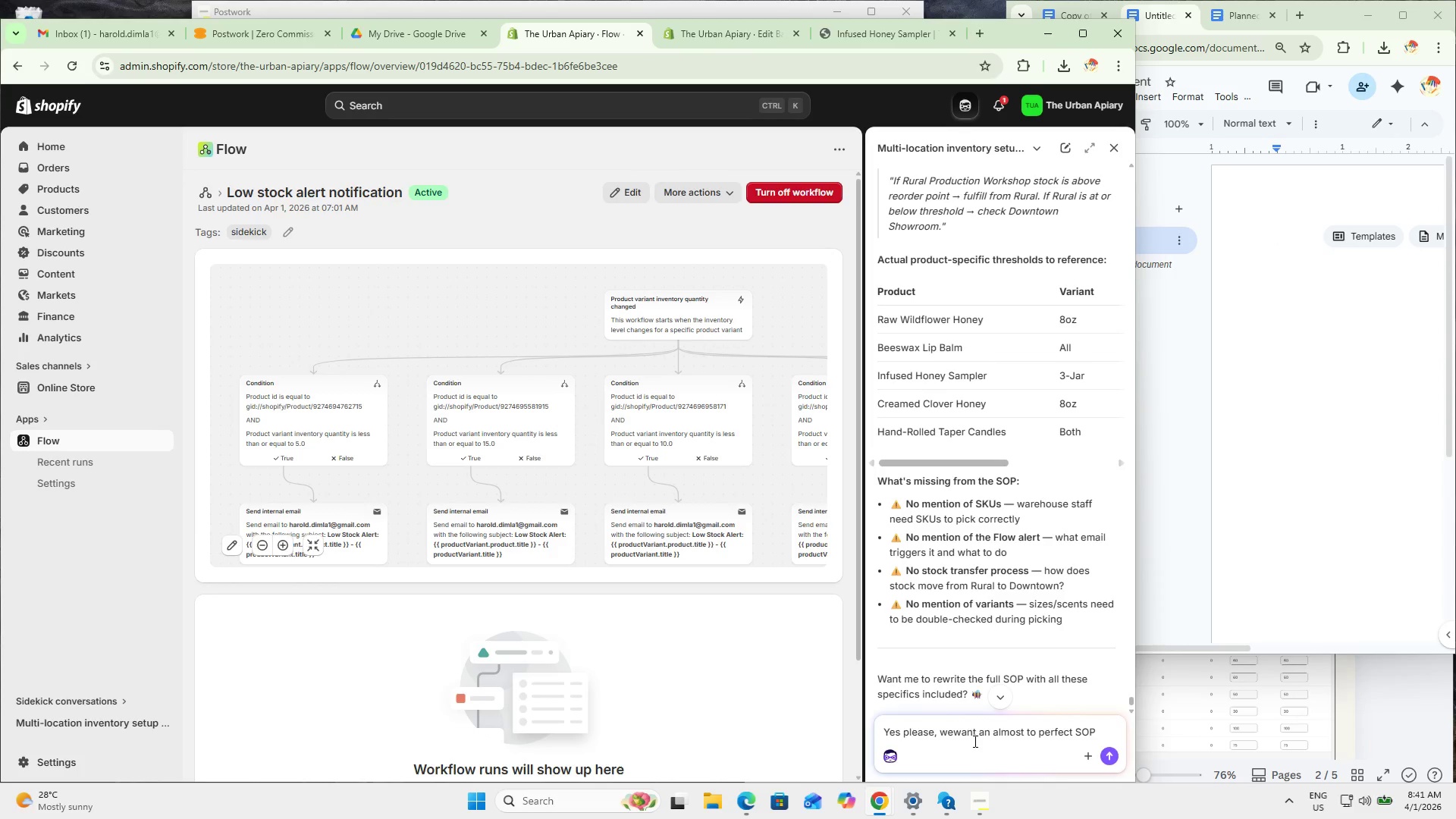 
key(Enter)
 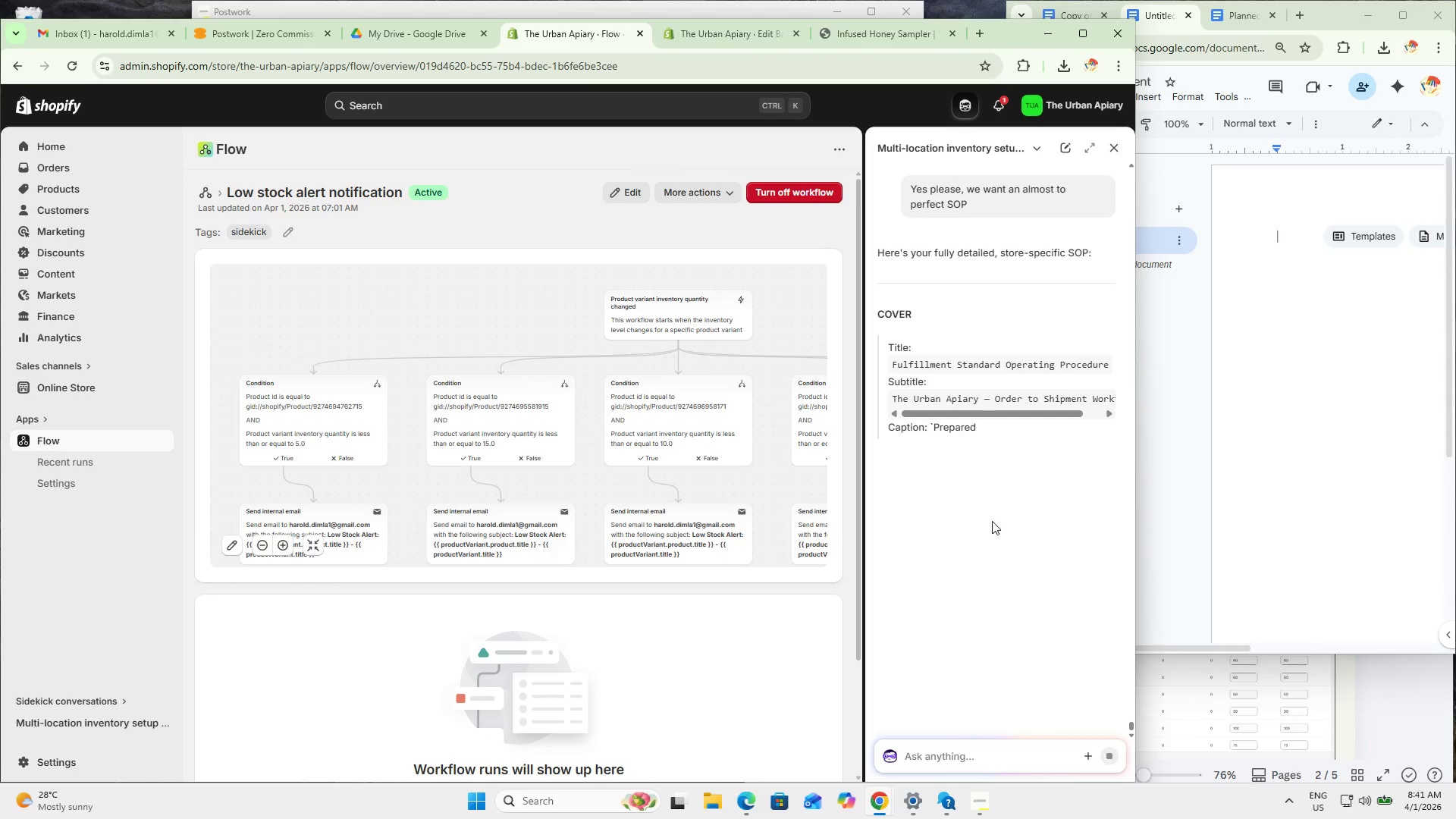 
wait(14.86)
 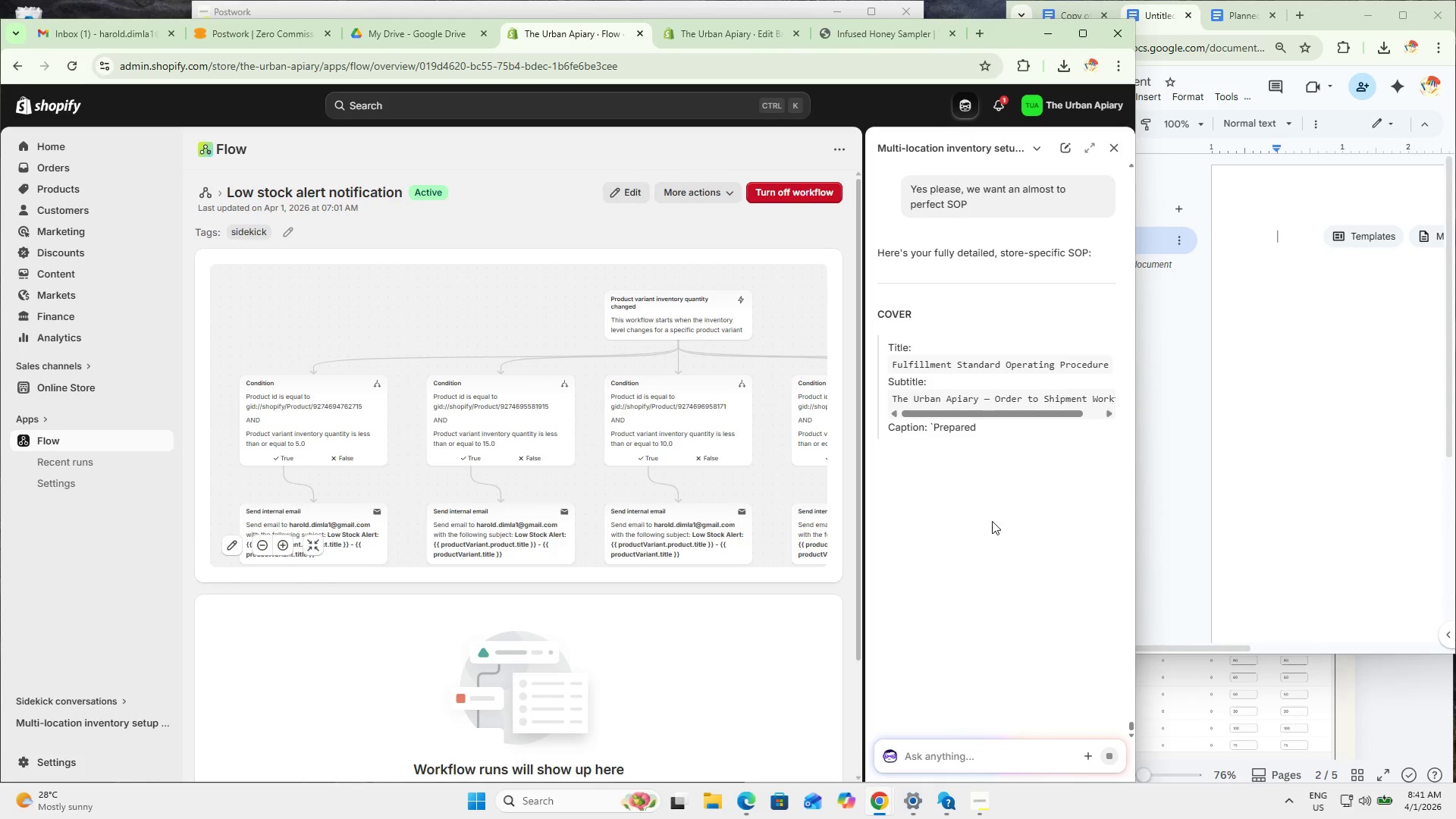 
scroll: coordinate [1054, 675], scroll_direction: down, amount: 34.0
 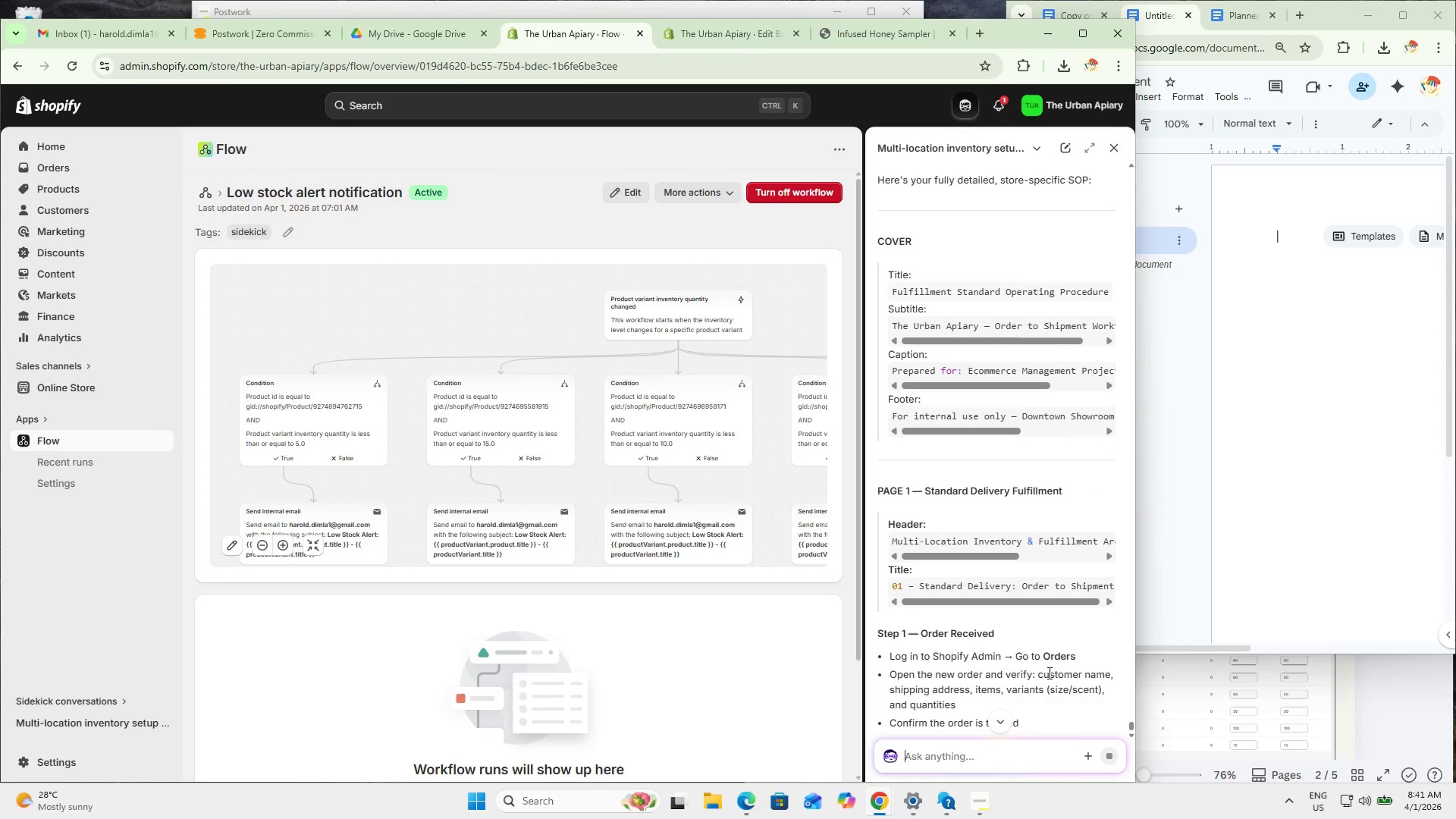 
scroll: coordinate [1066, 641], scroll_direction: down, amount: 32.0
 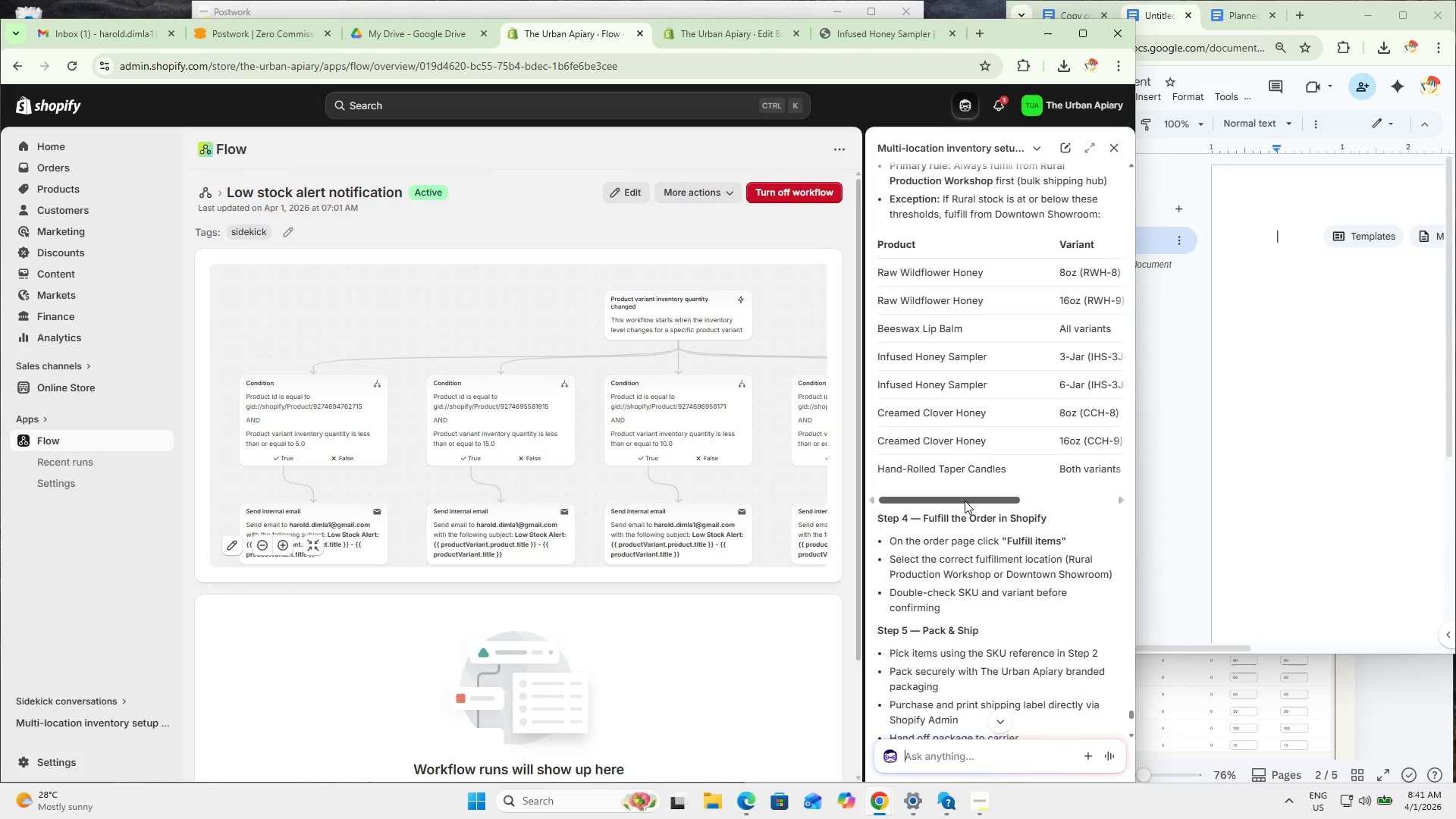 
left_click_drag(start_coordinate=[956, 497], to_coordinate=[1112, 500])
 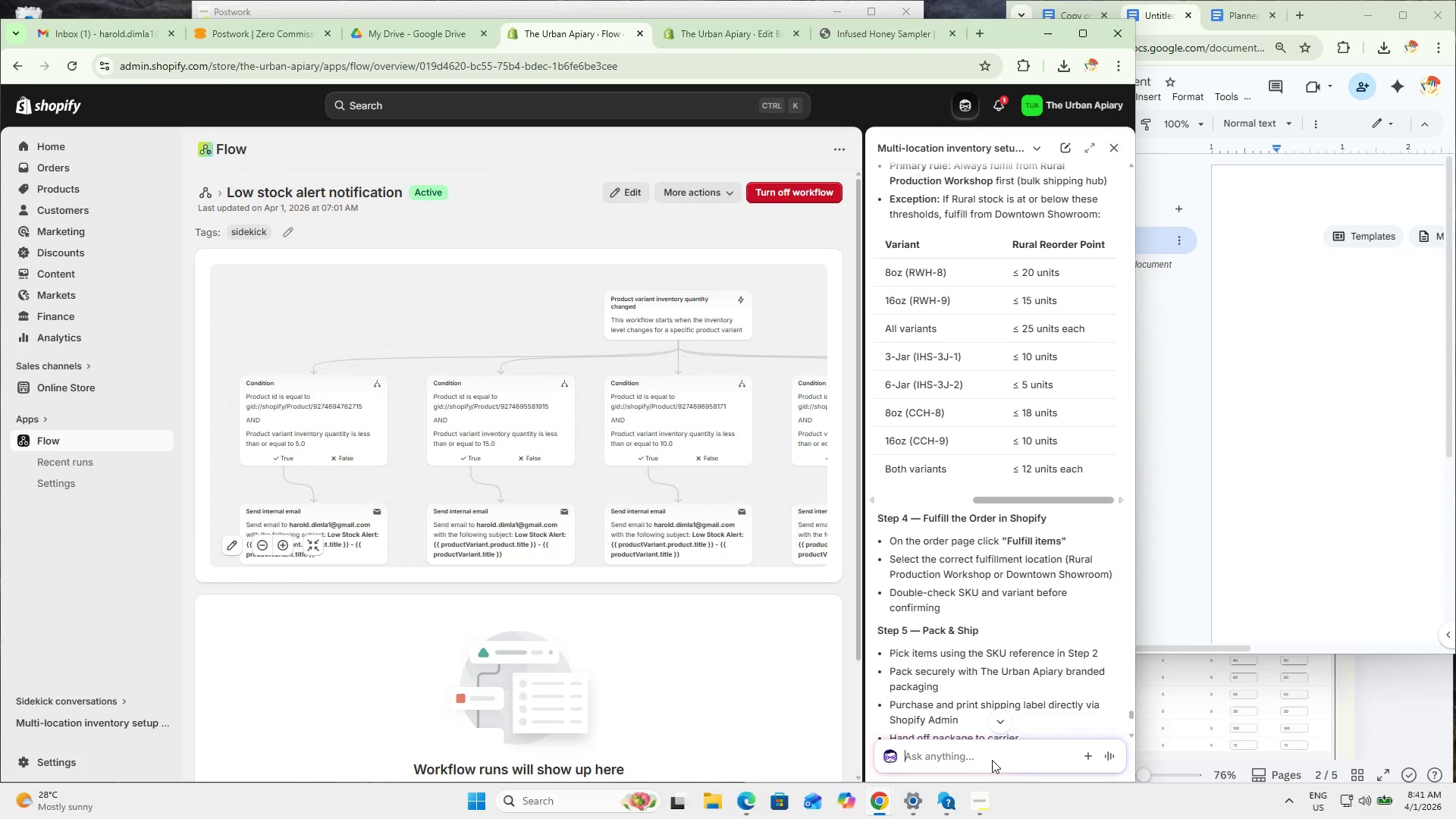 
left_click([992, 758])
 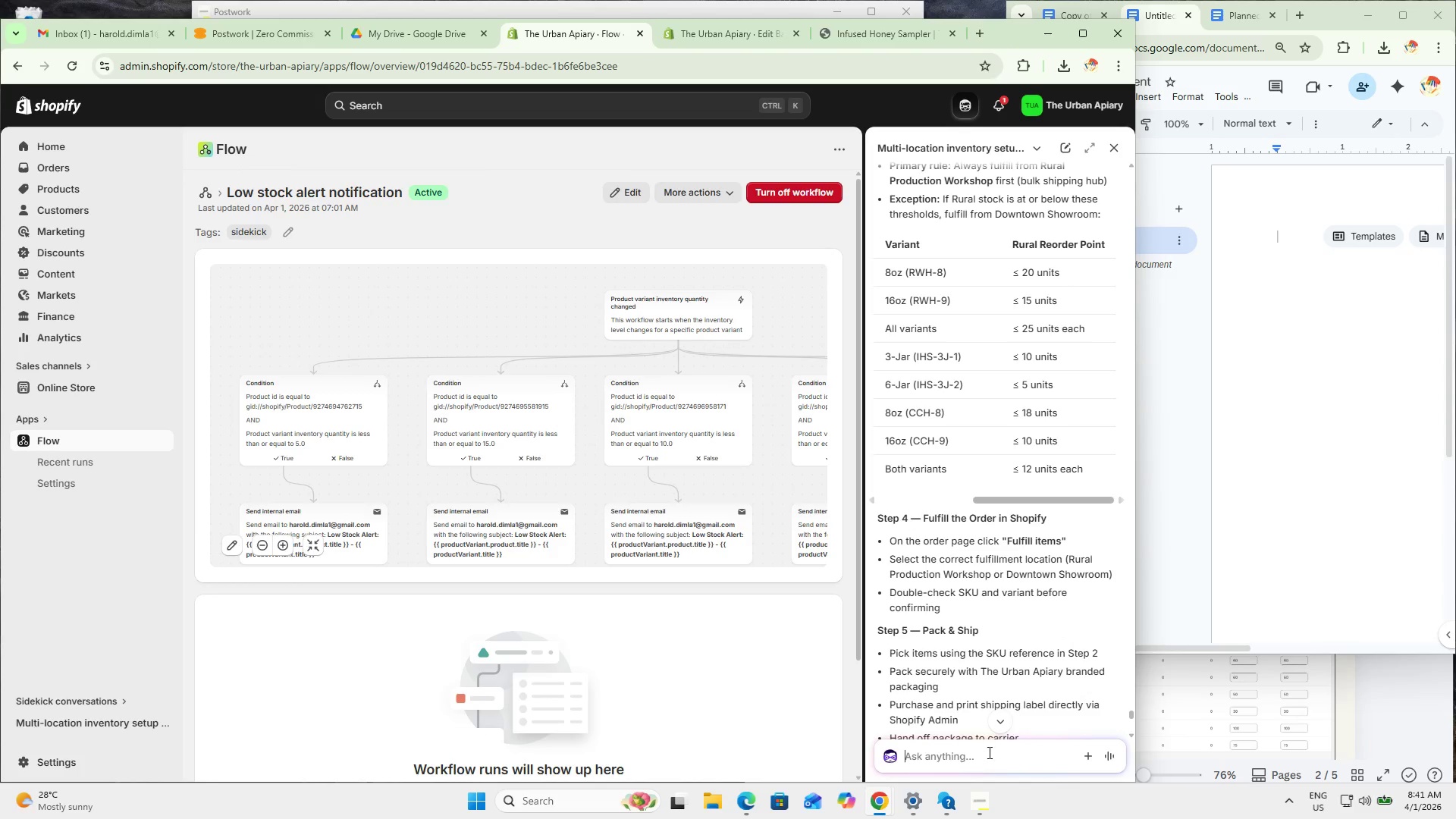 
type(are those necessary? on an SOP?)
 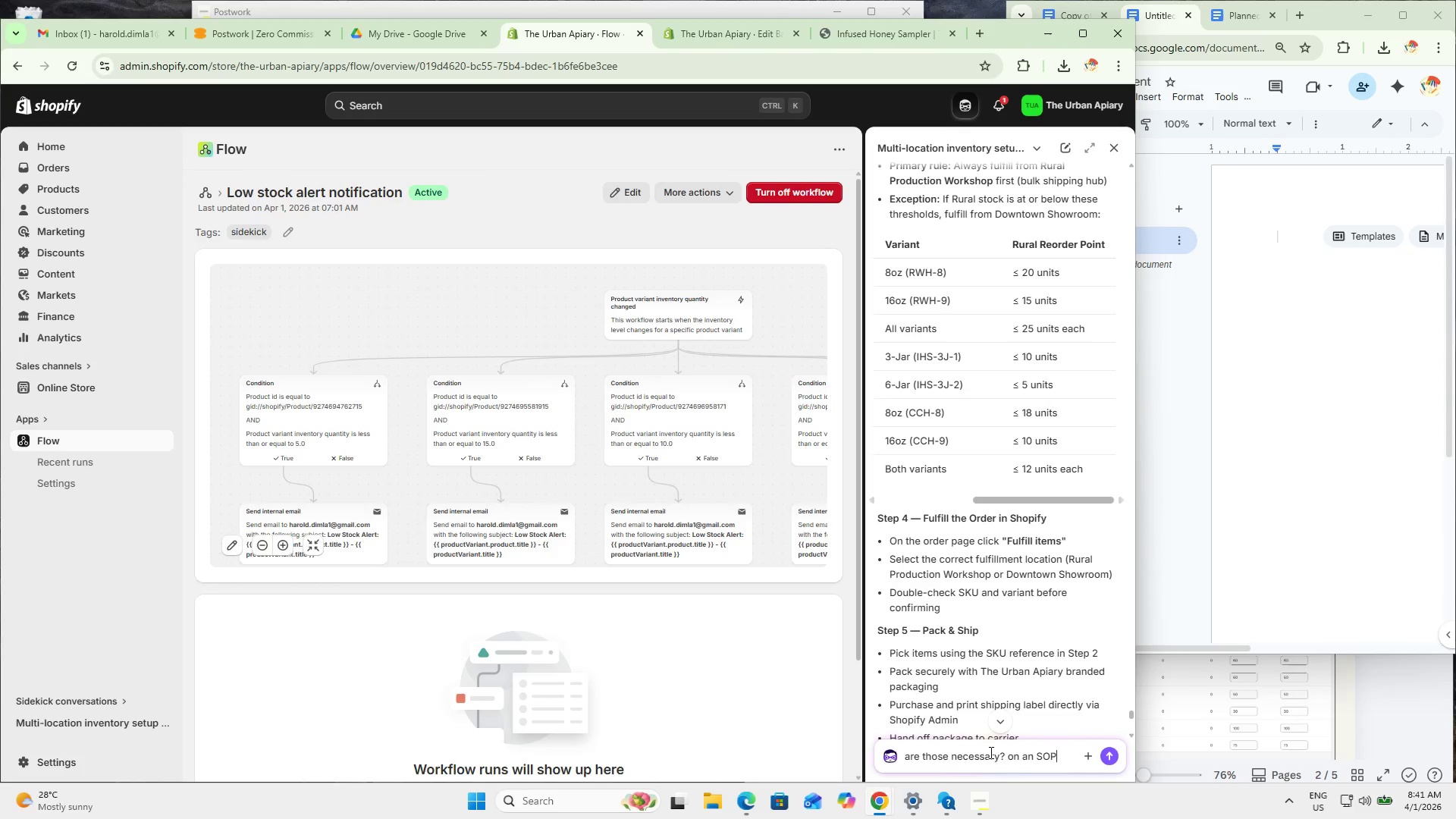 
 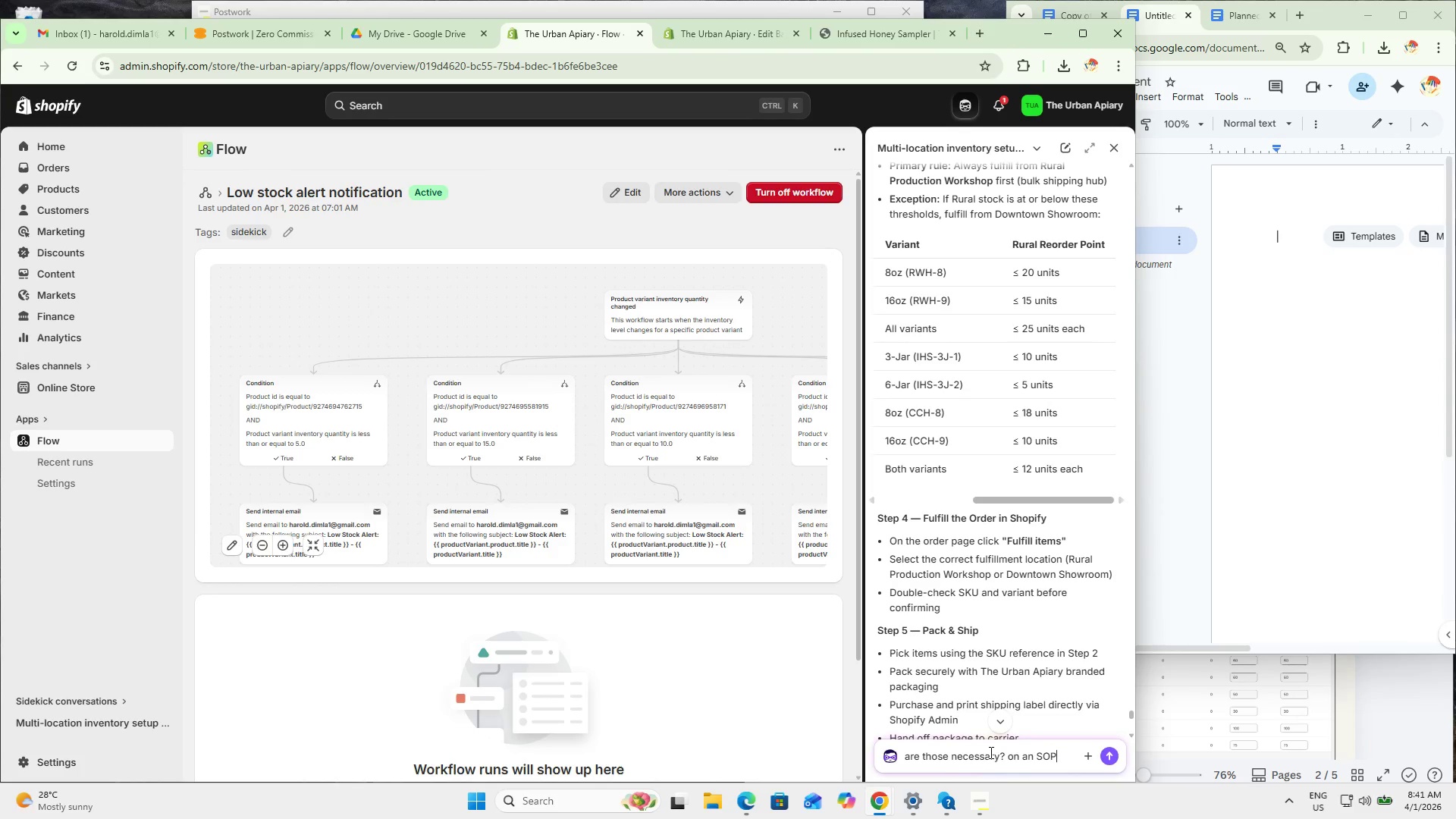 
key(Enter)
 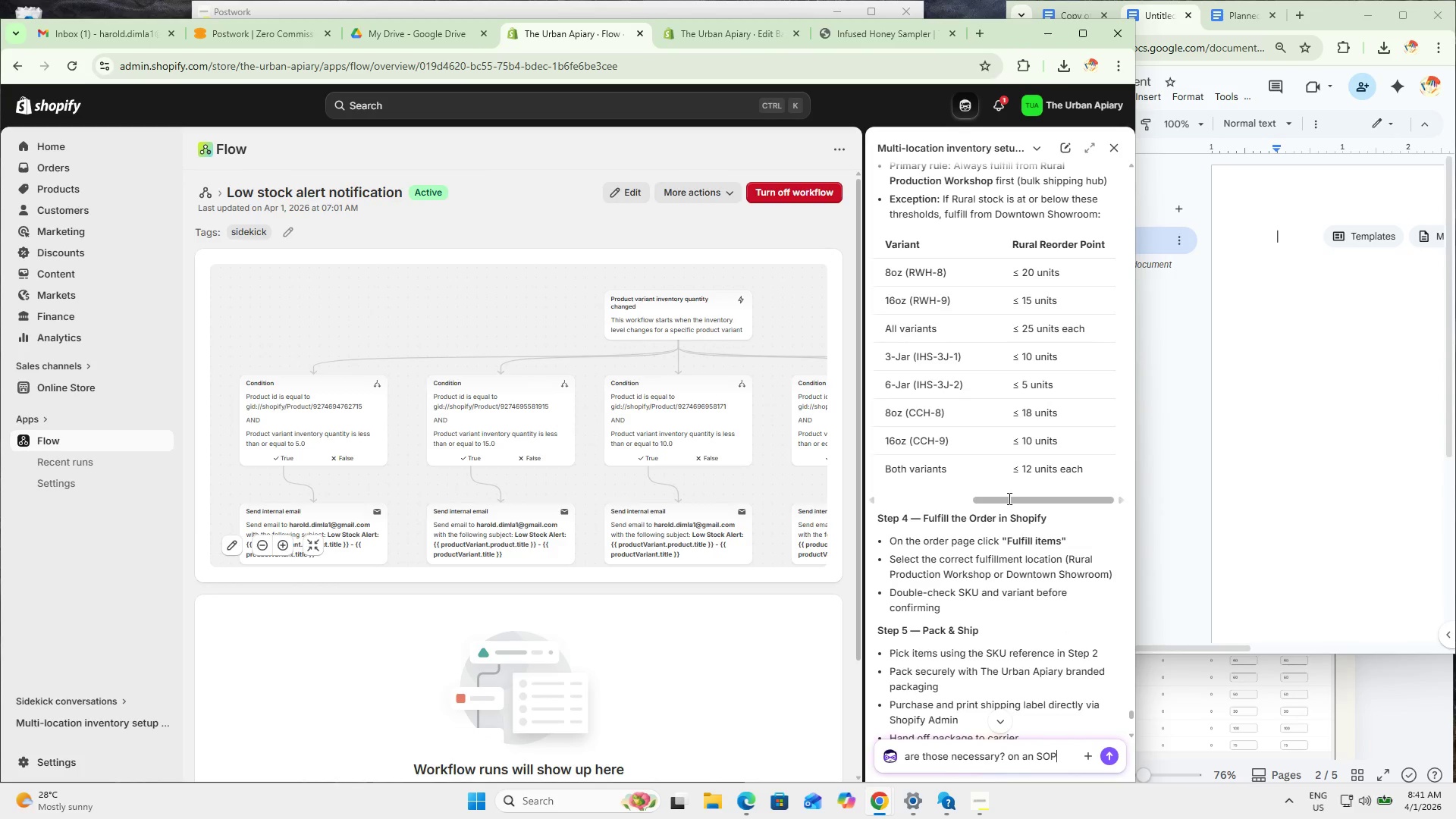 
scroll: coordinate [1007, 491], scroll_direction: down, amount: 12.0
 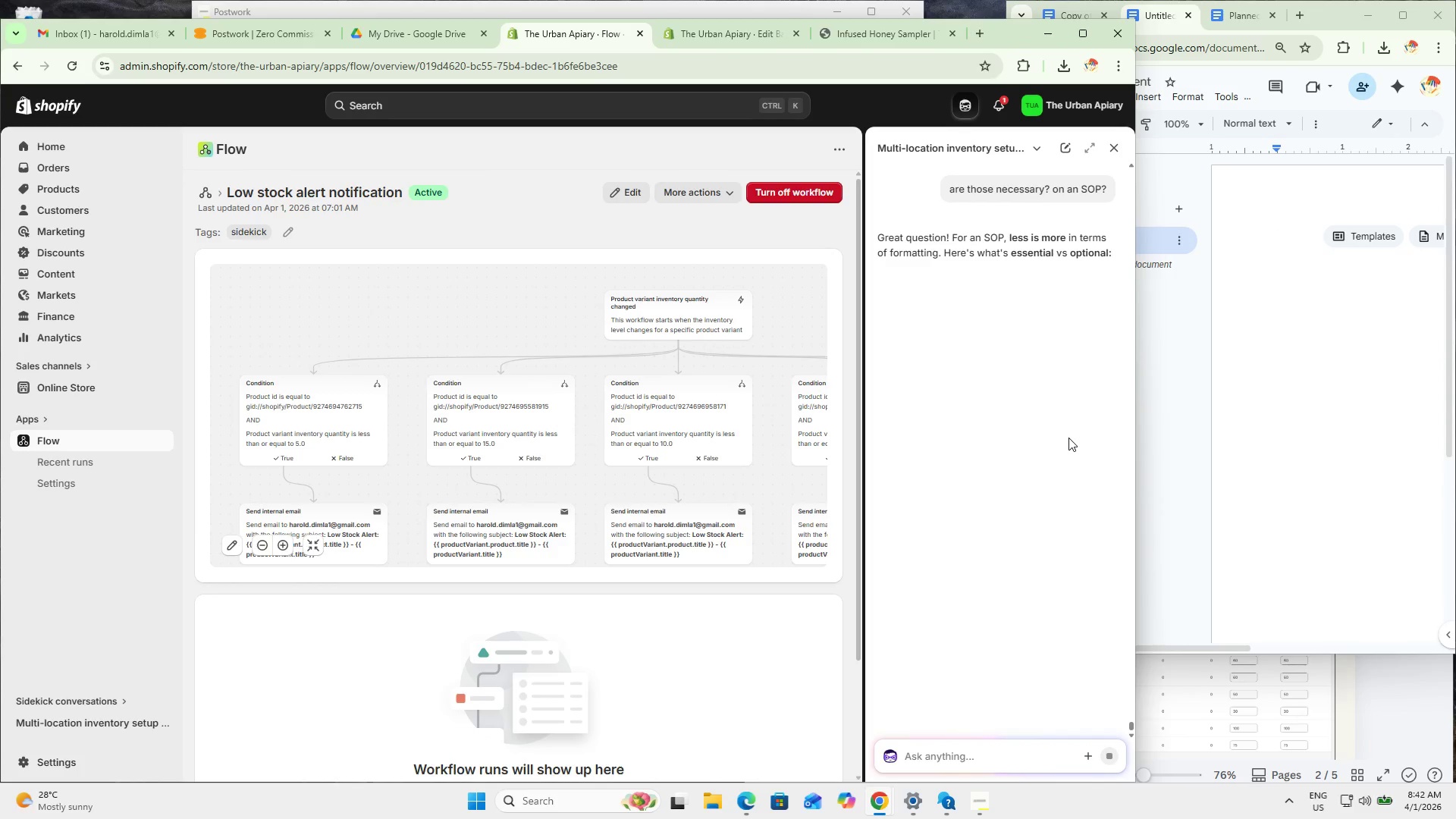 
wait(6.72)
 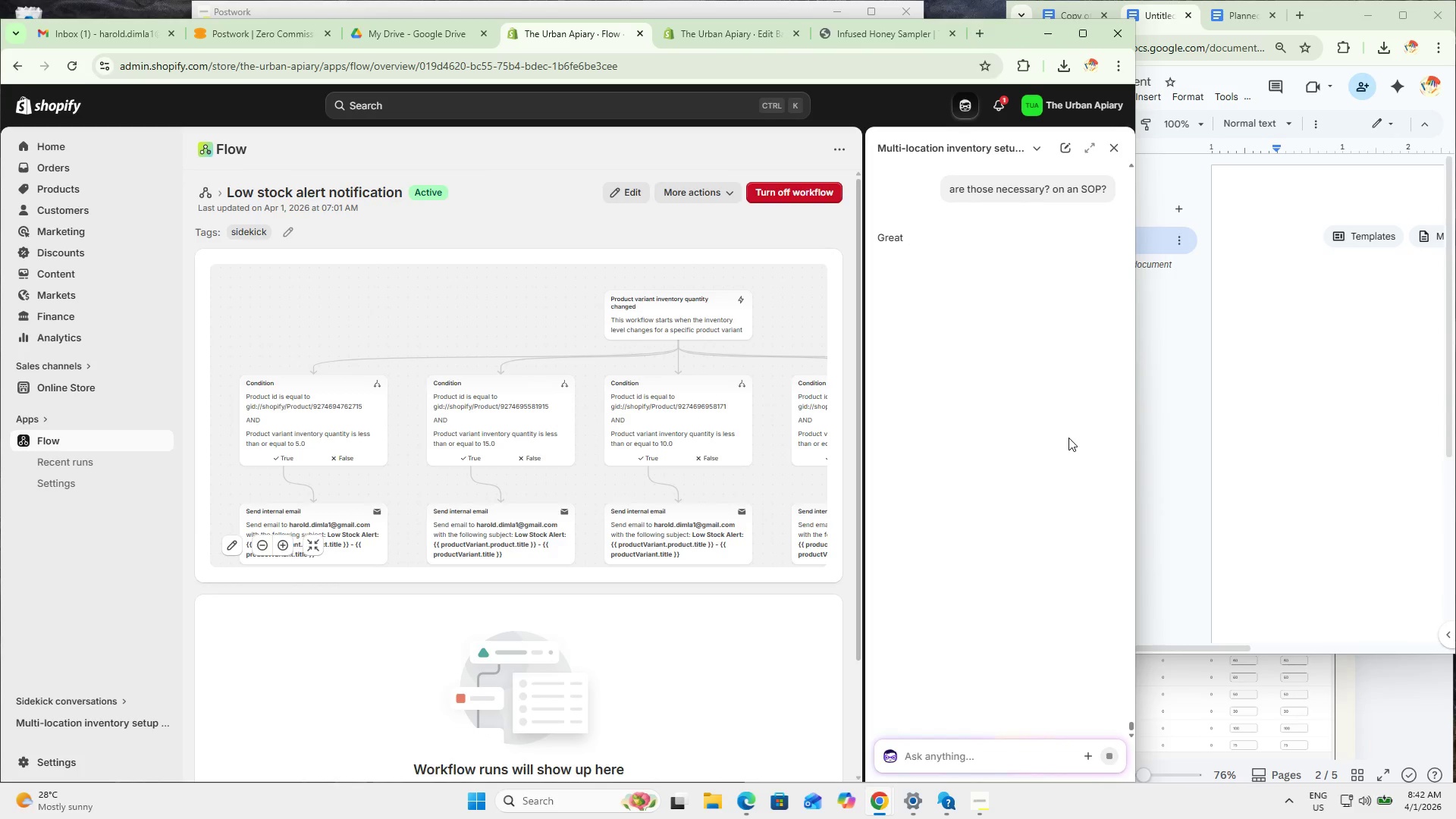 
mouse_move([1103, 758])
 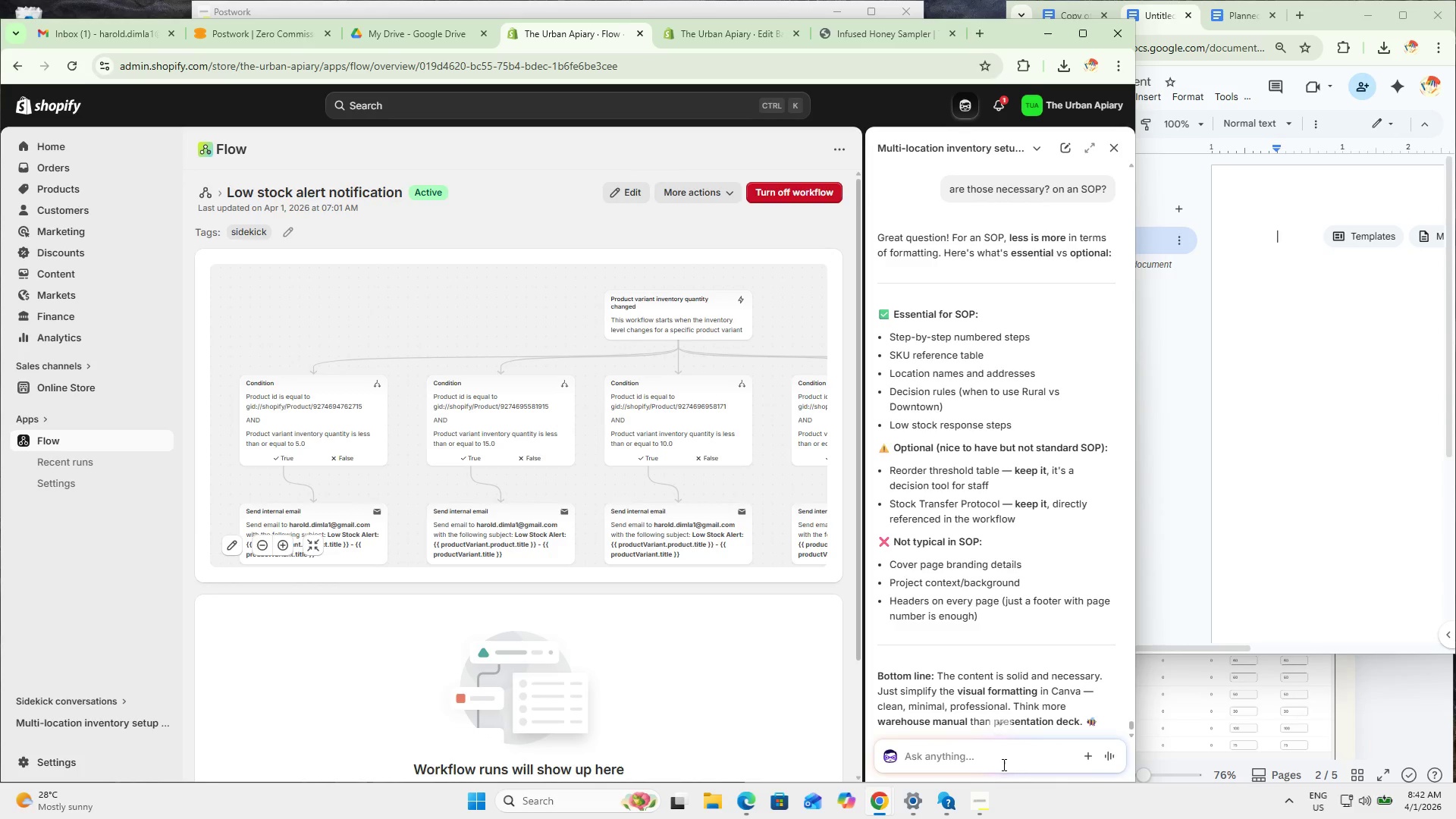 
double_click([1003, 764])
 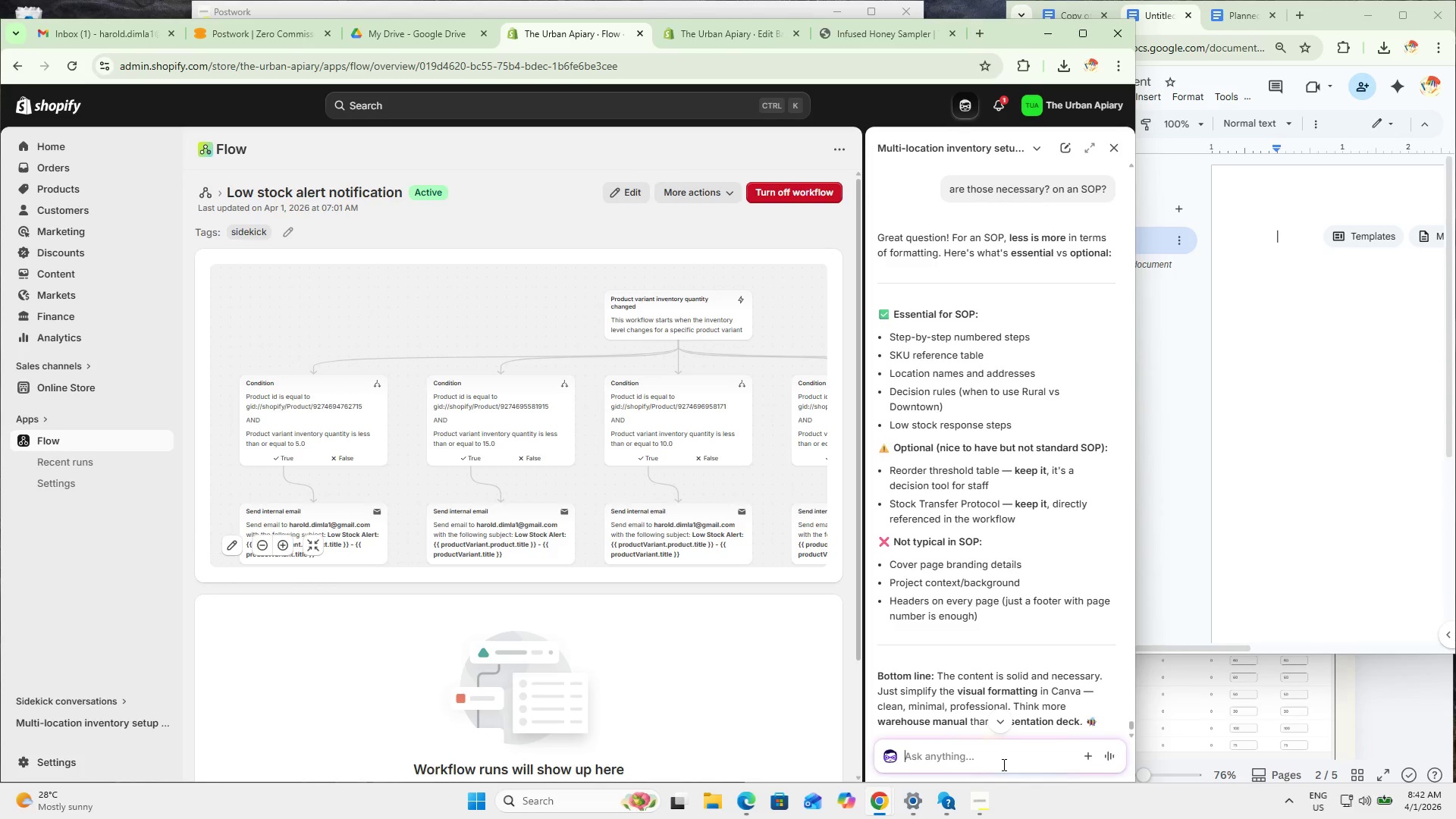 
type(Please provide me t)
 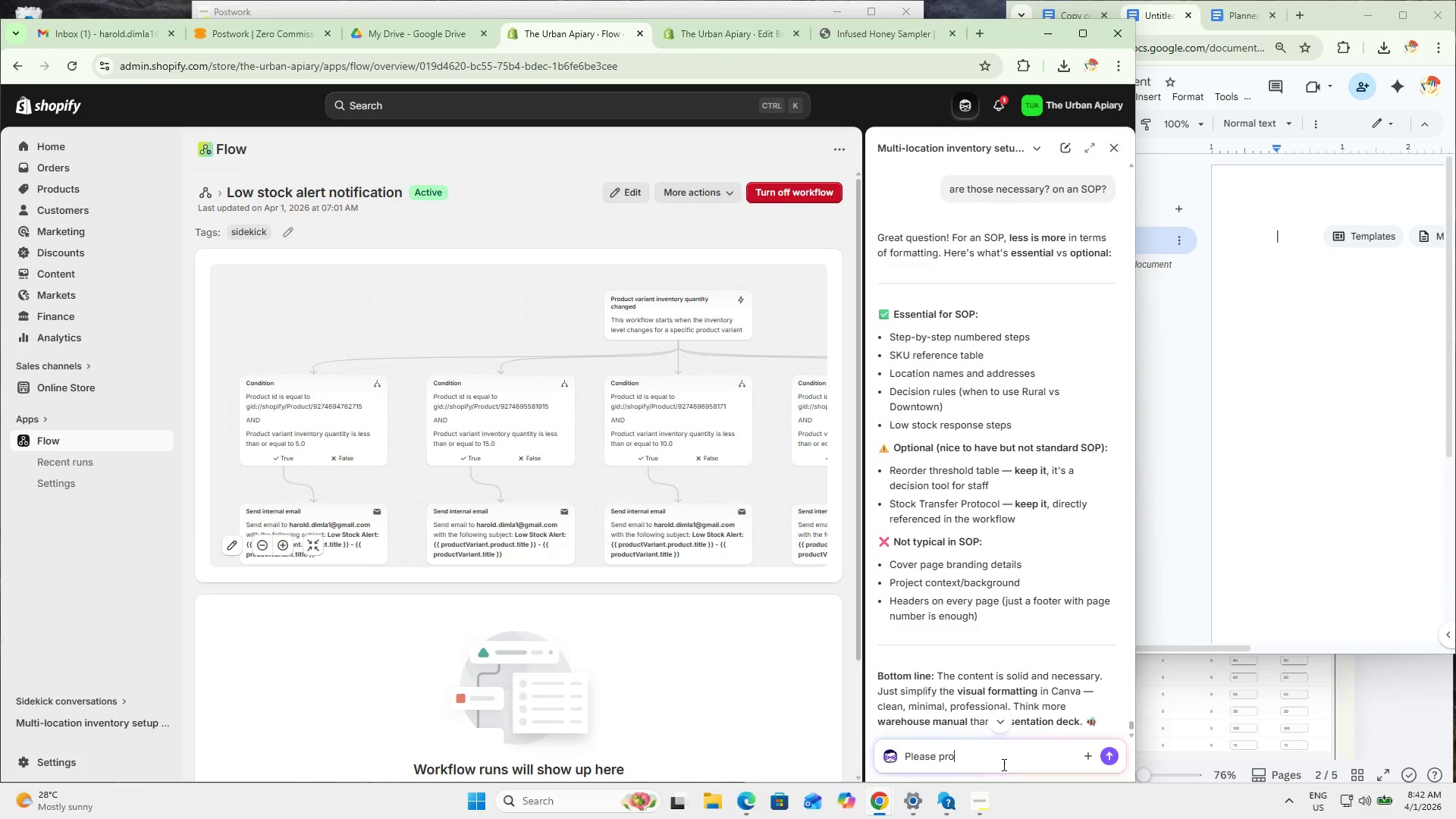 
key(Control+ControlLeft)
 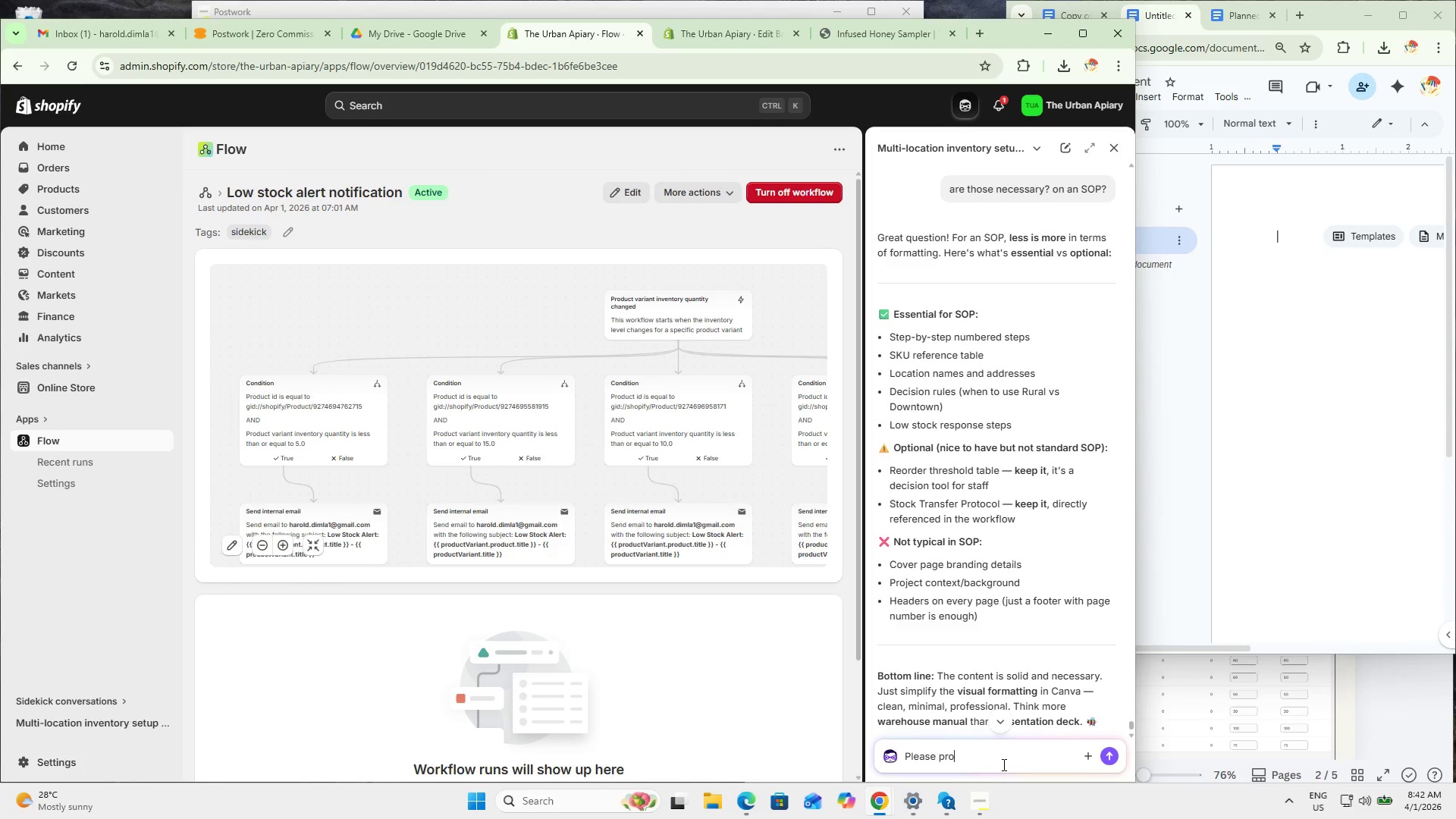 
key(Control+A)
 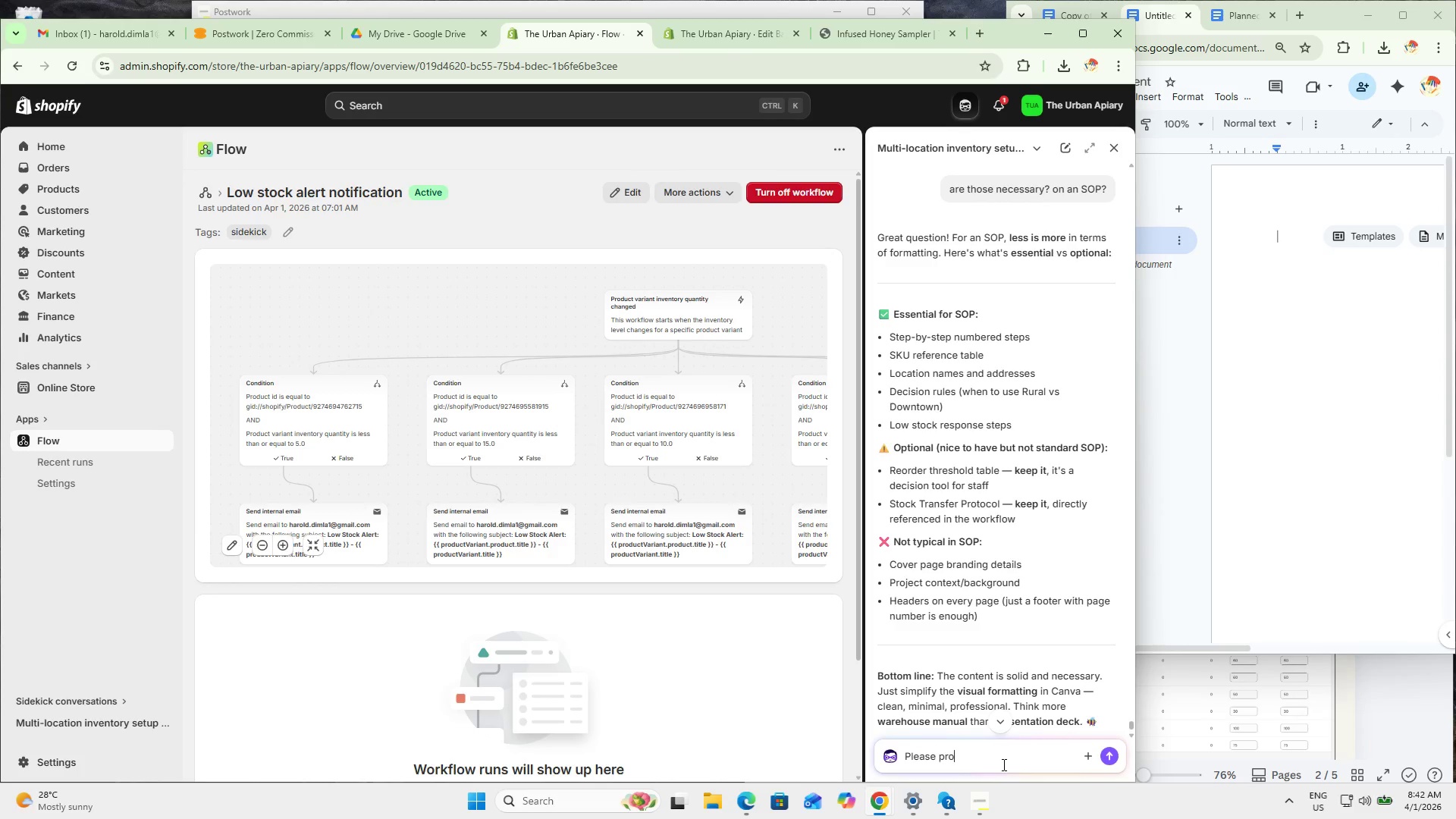 
key(Shift+P)
 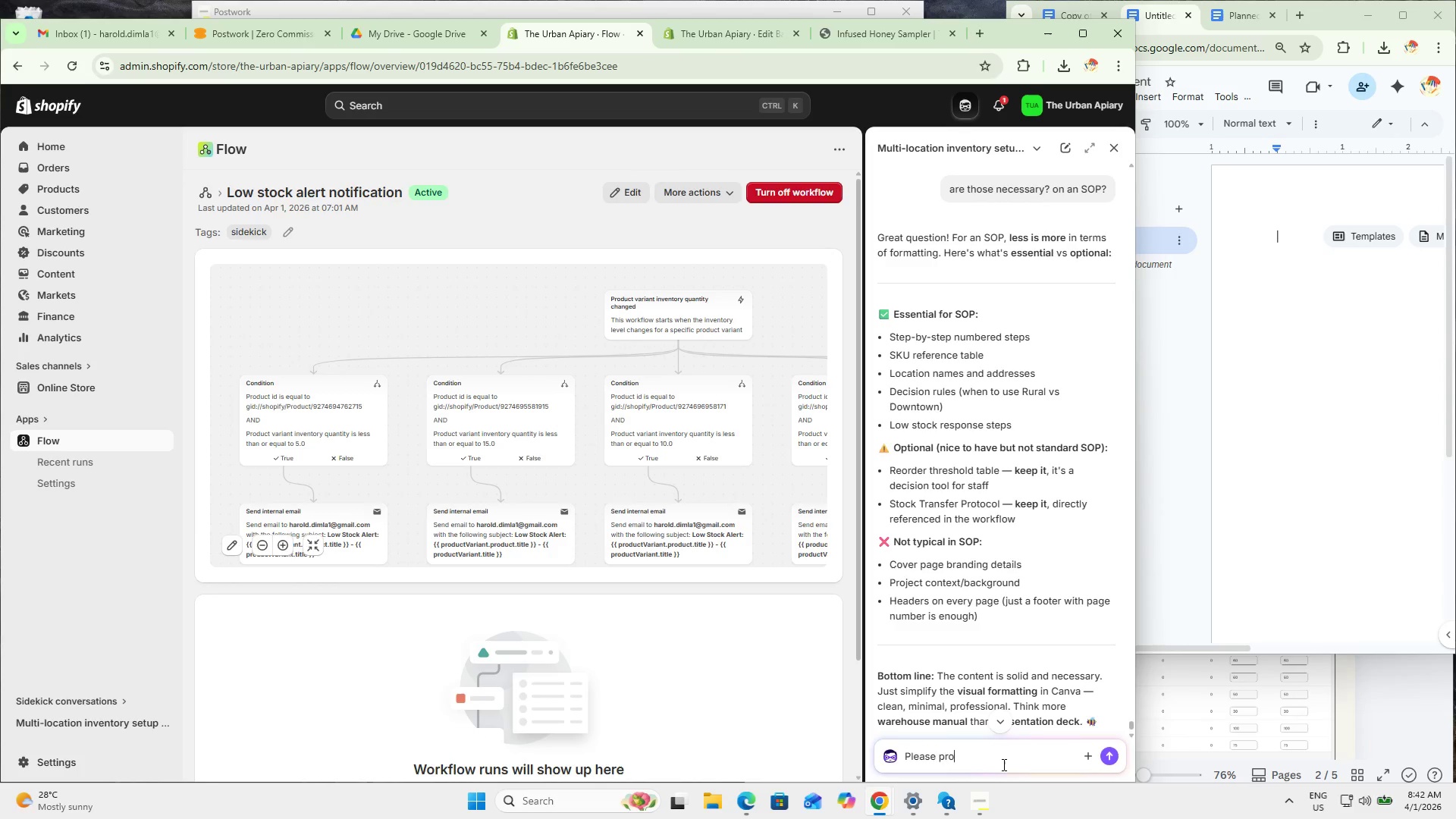 
key(Control+ControlLeft)
 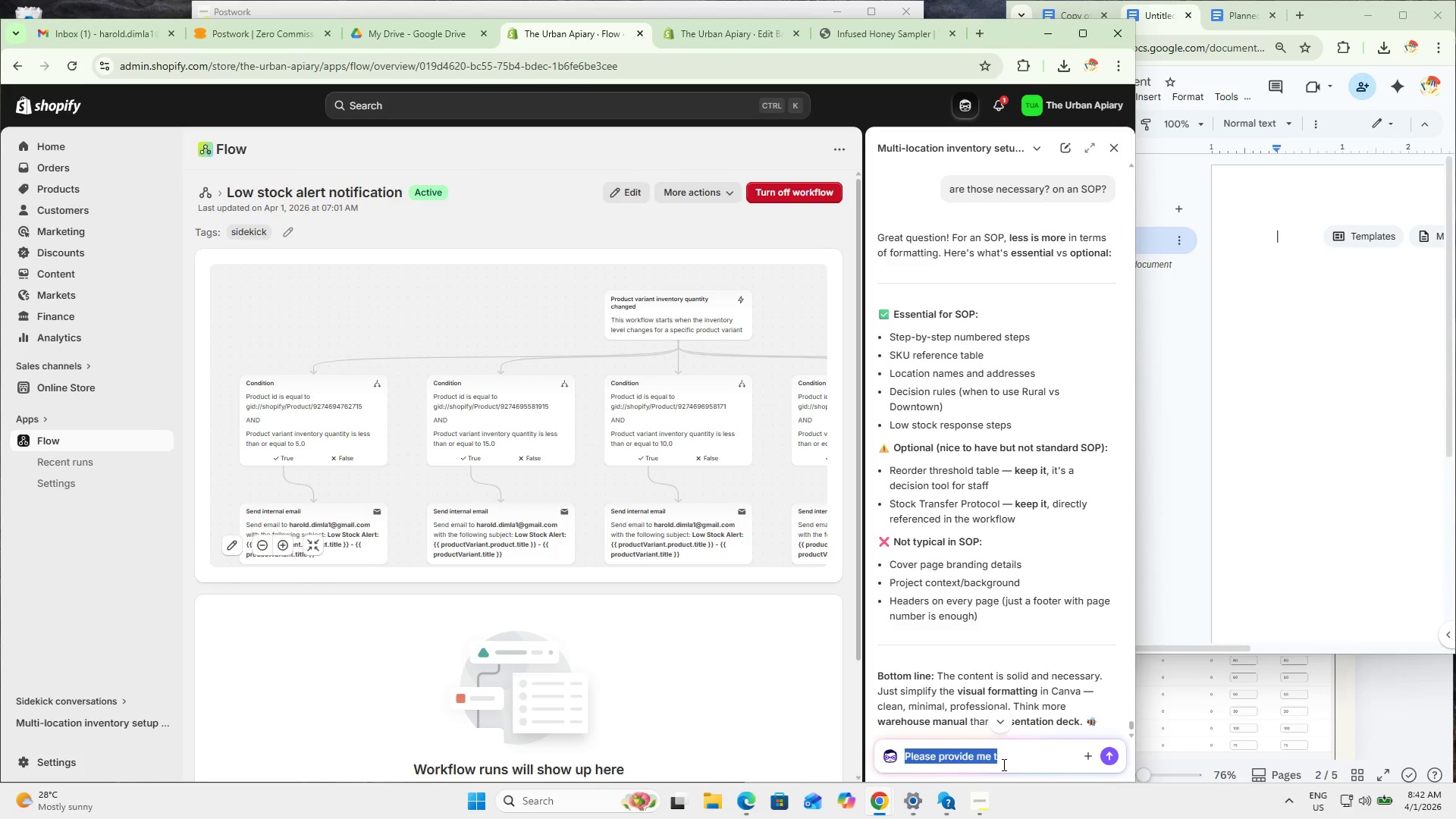 
key(Control+A)
 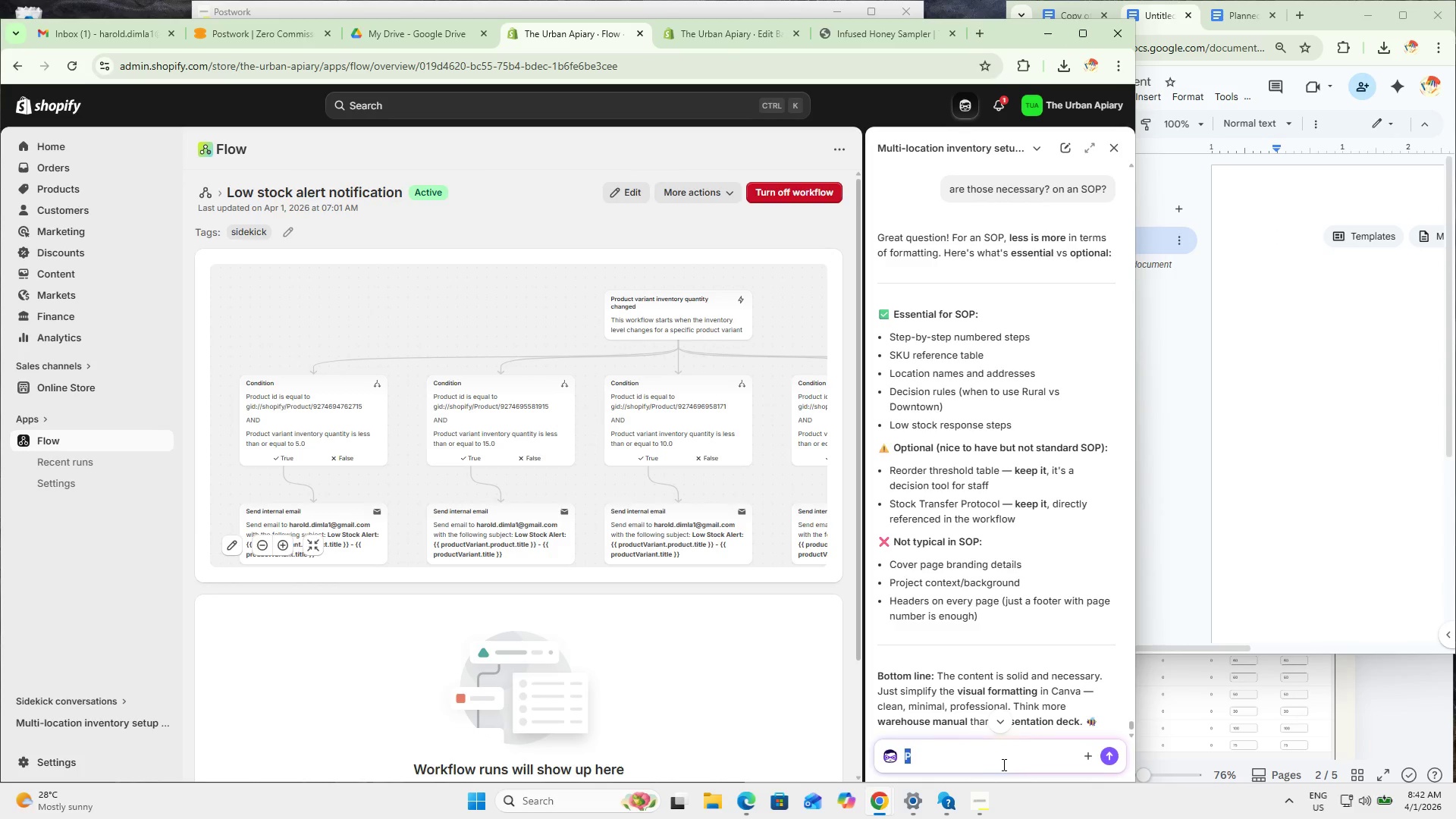 
type(We must create the)
 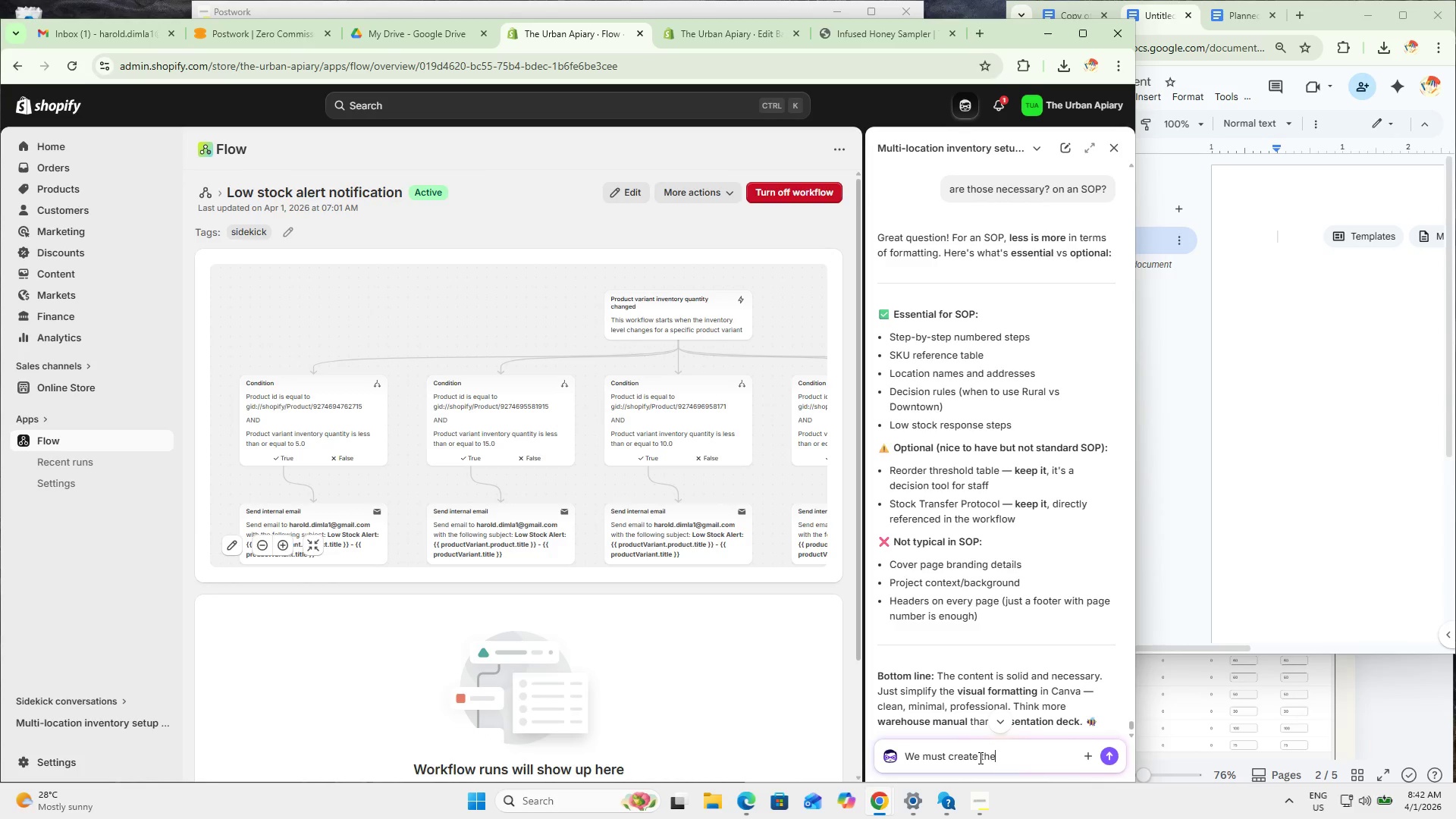 
left_click_drag(start_coordinate=[975, 754], to_coordinate=[1031, 751])
 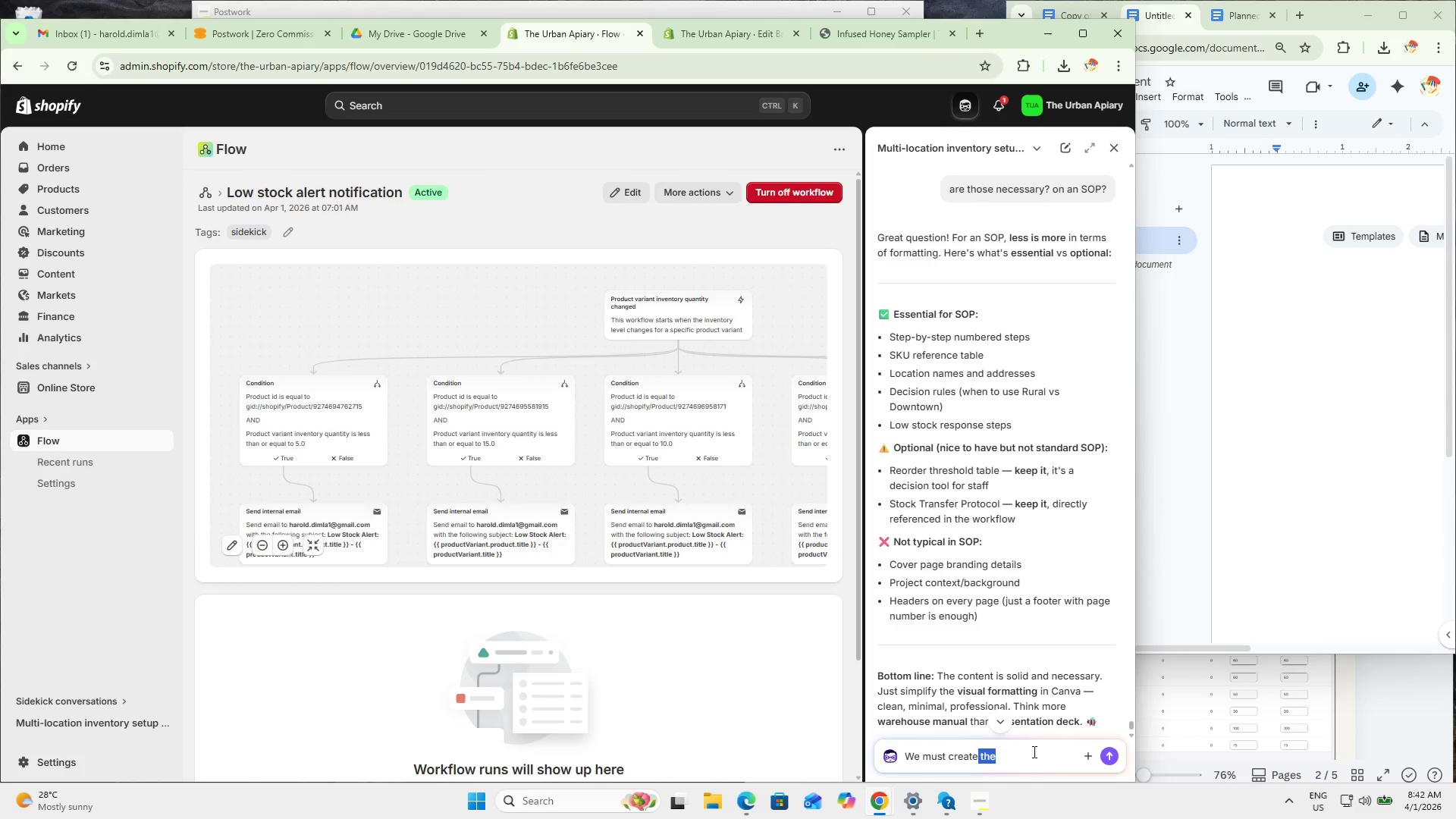 
type( astandard SOP, please)
 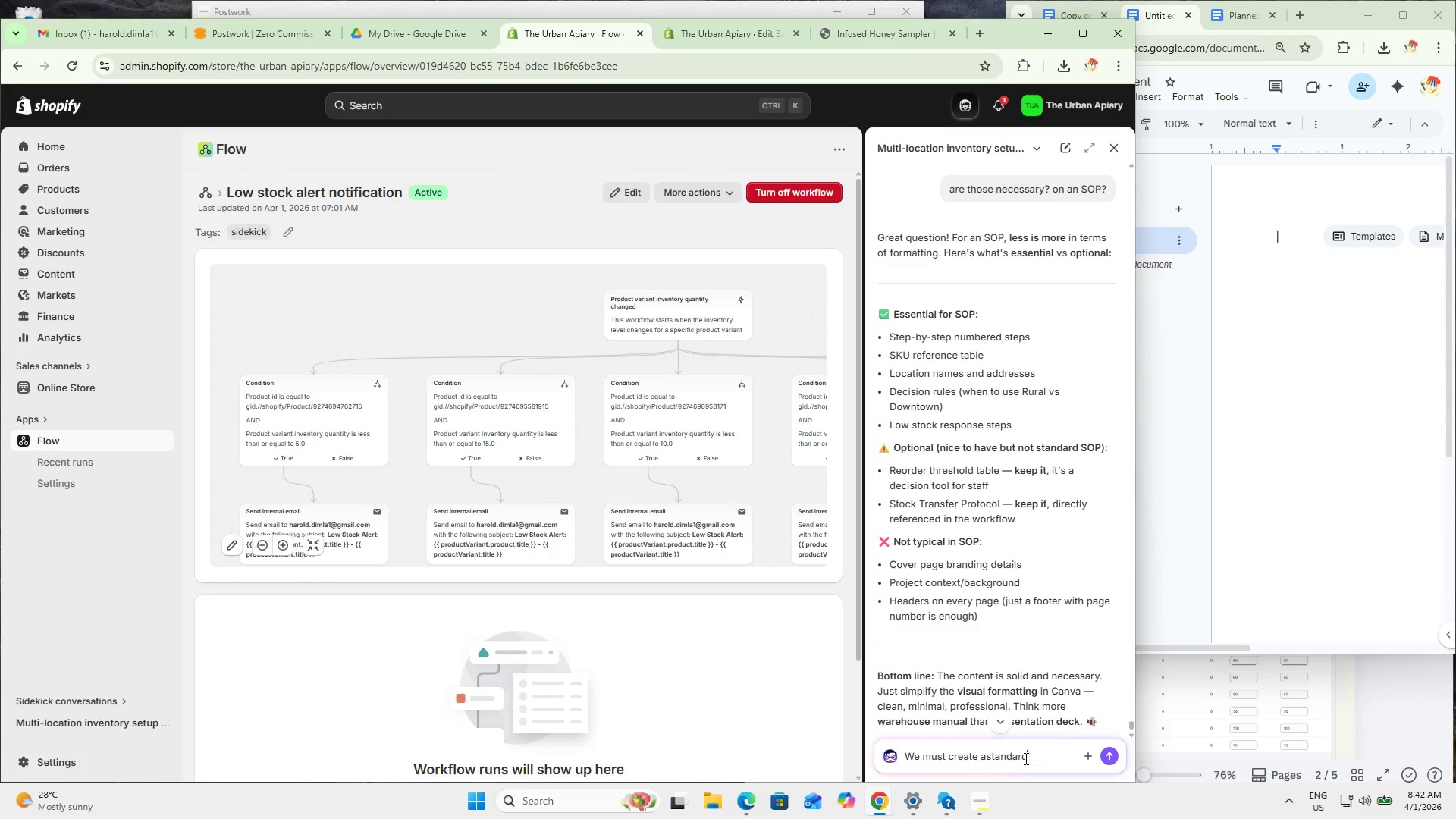 
right_click([983, 736])
 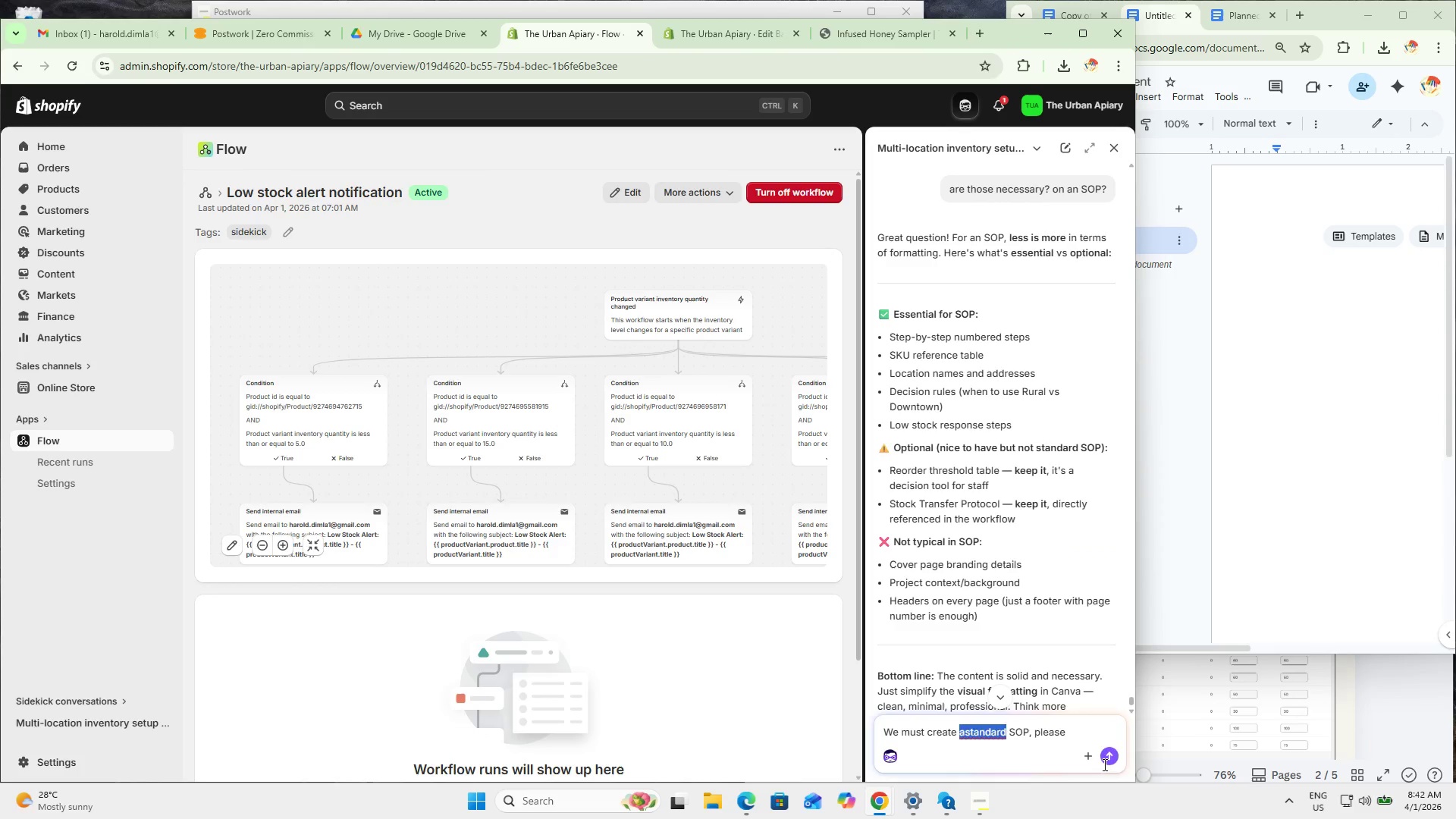 
left_click([1112, 755])
 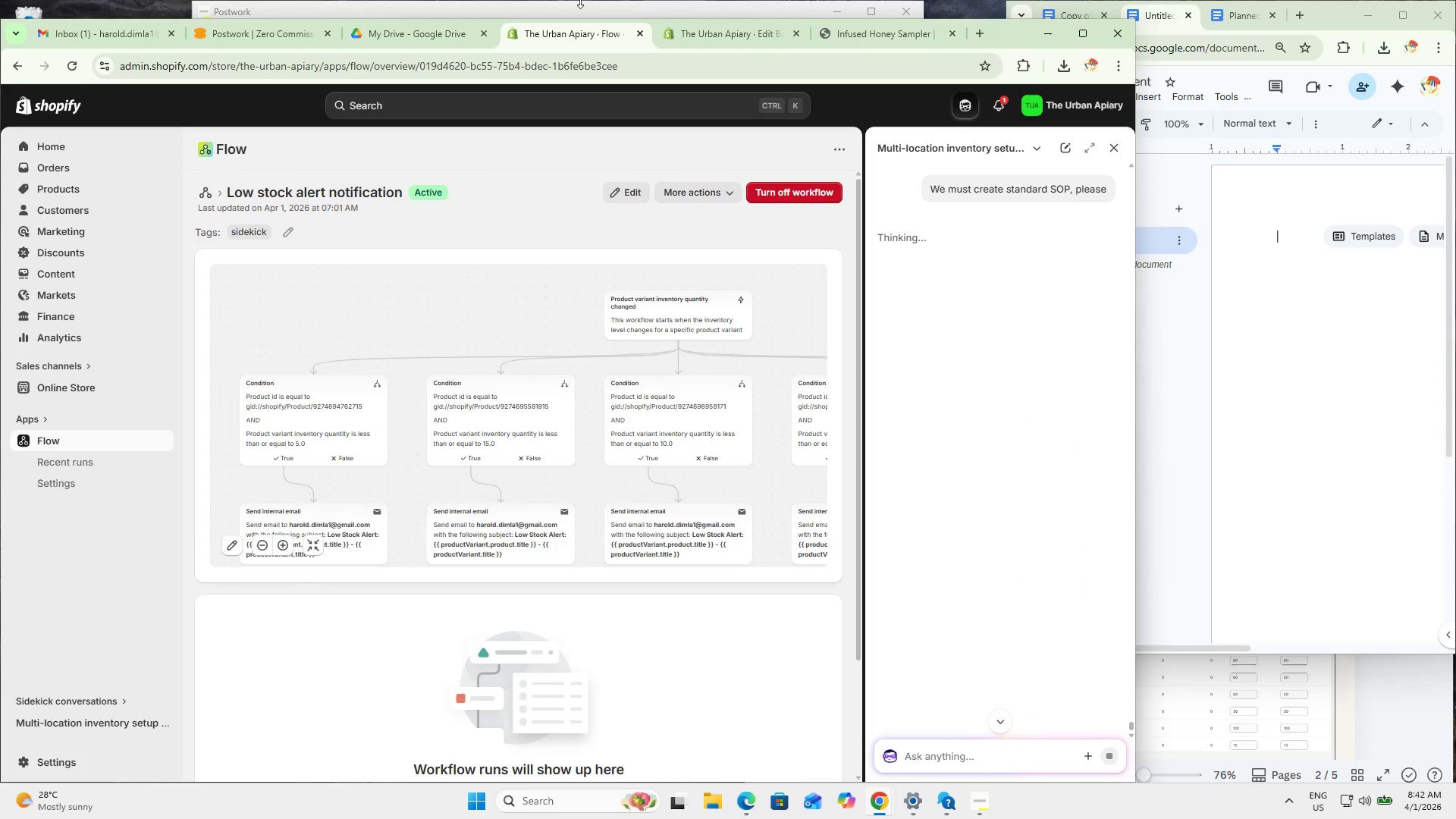 
wait(5.08)
 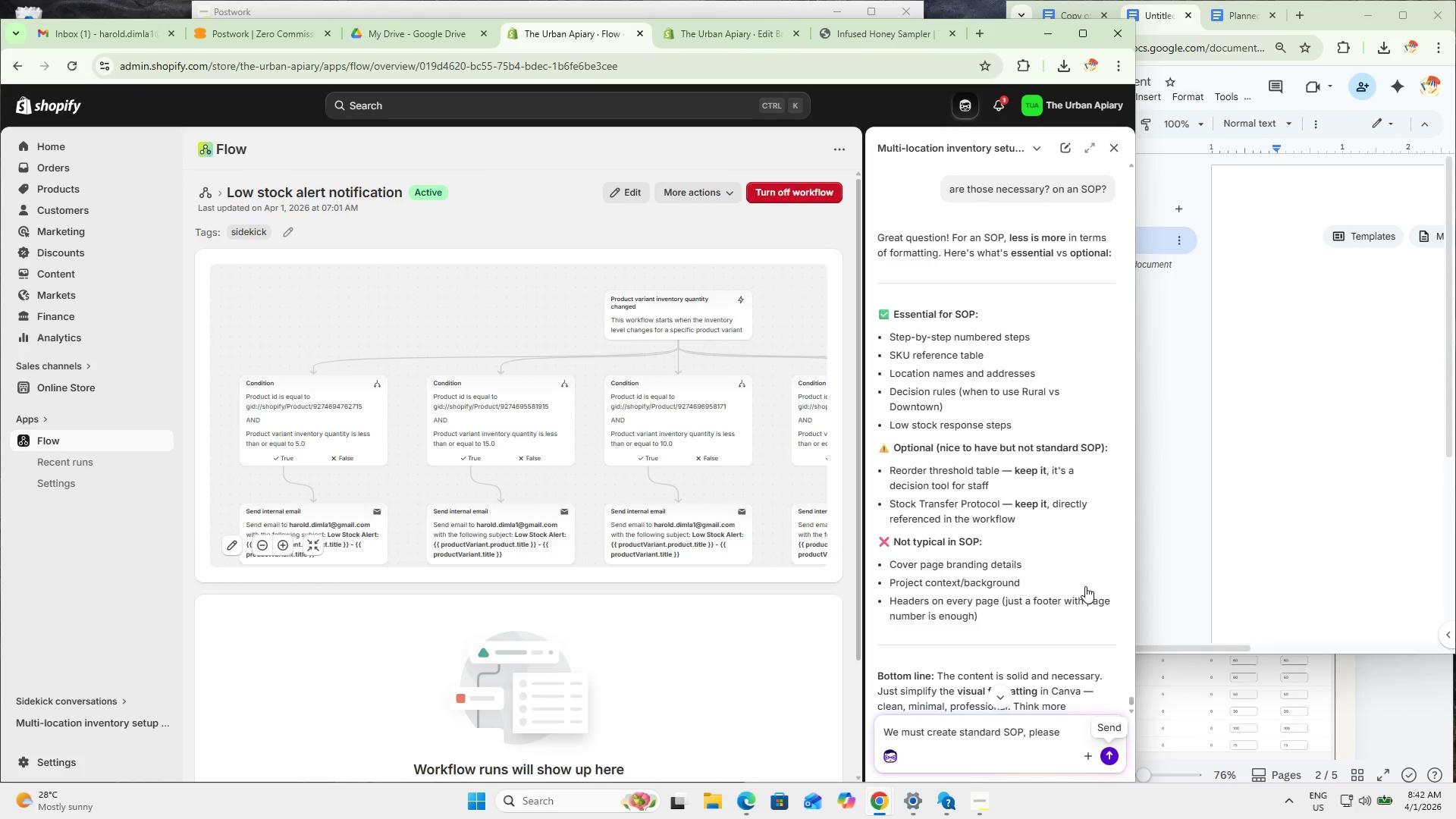 
left_click([309, 0])